 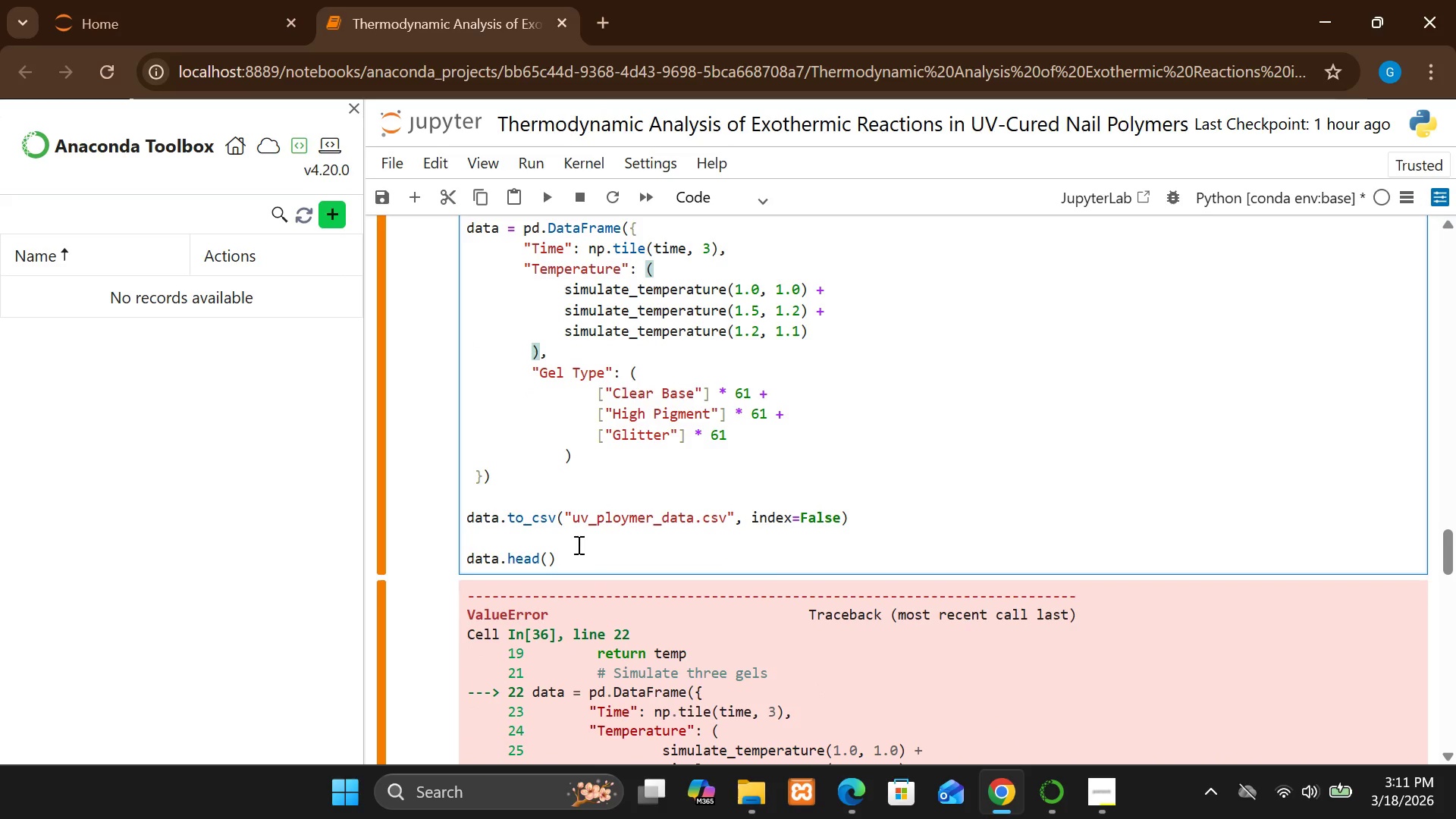 
left_click([586, 394])
 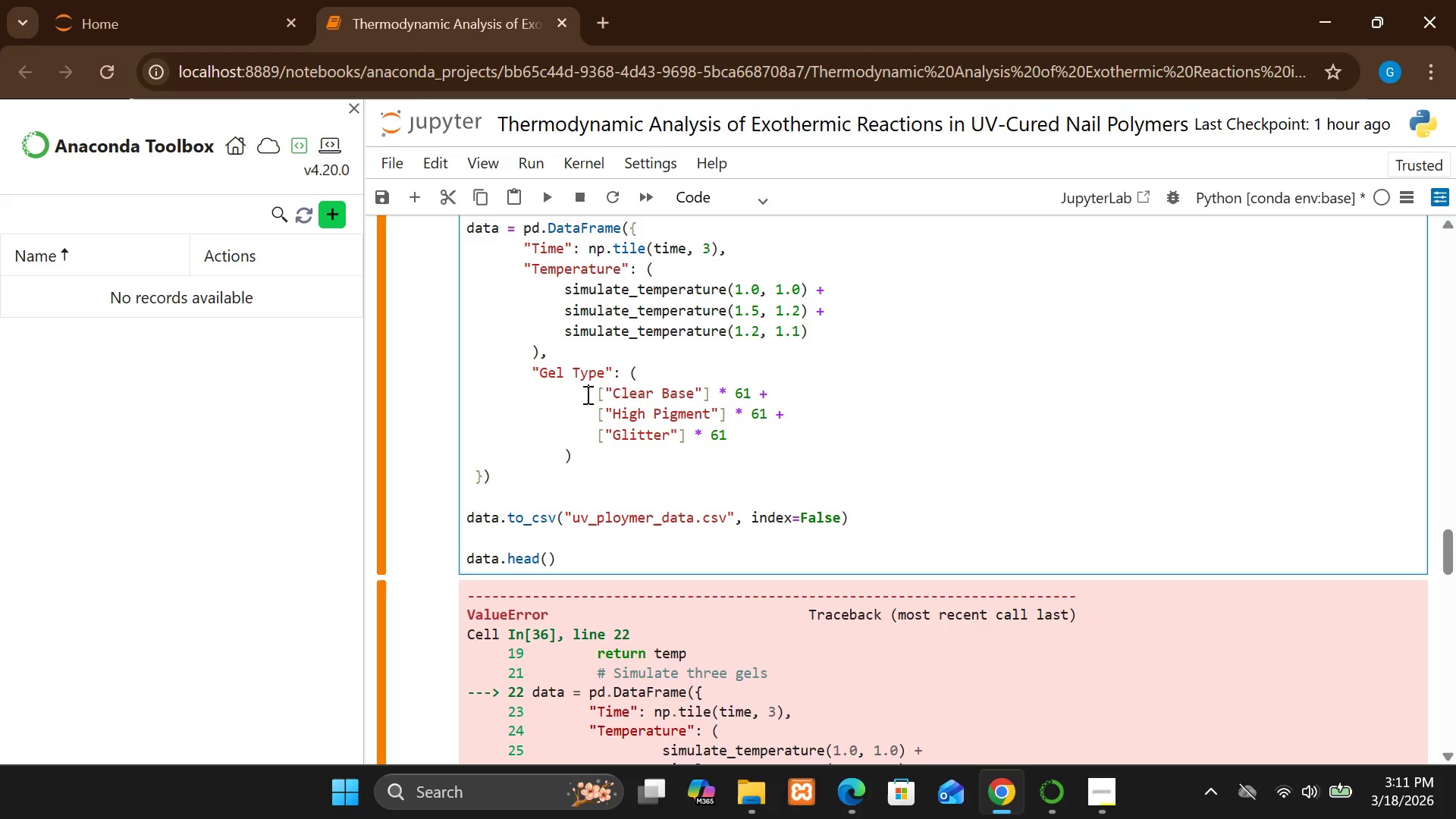 
key(Backspace)
 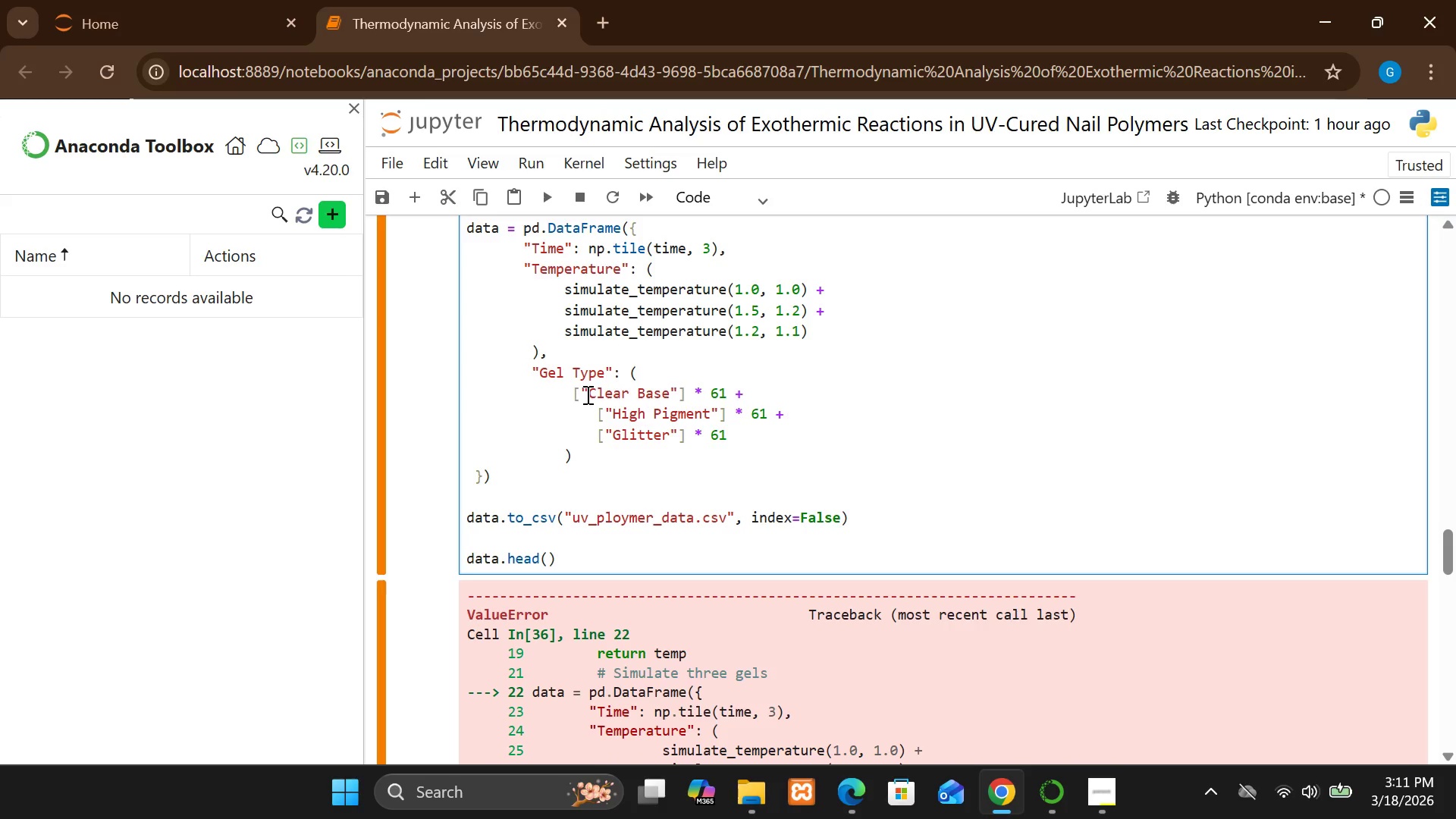 
key(ArrowRight)
 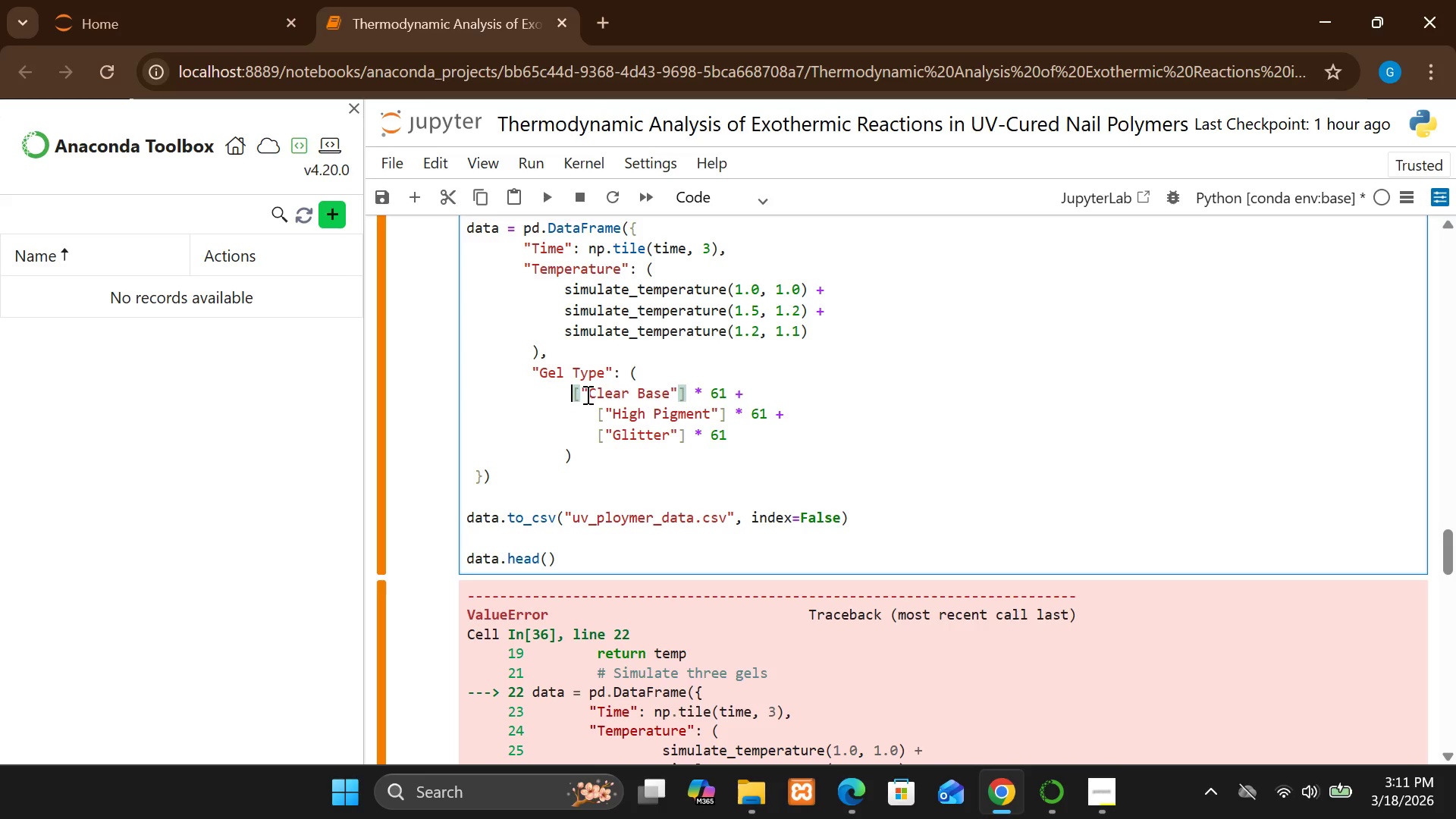 
key(Backspace)
 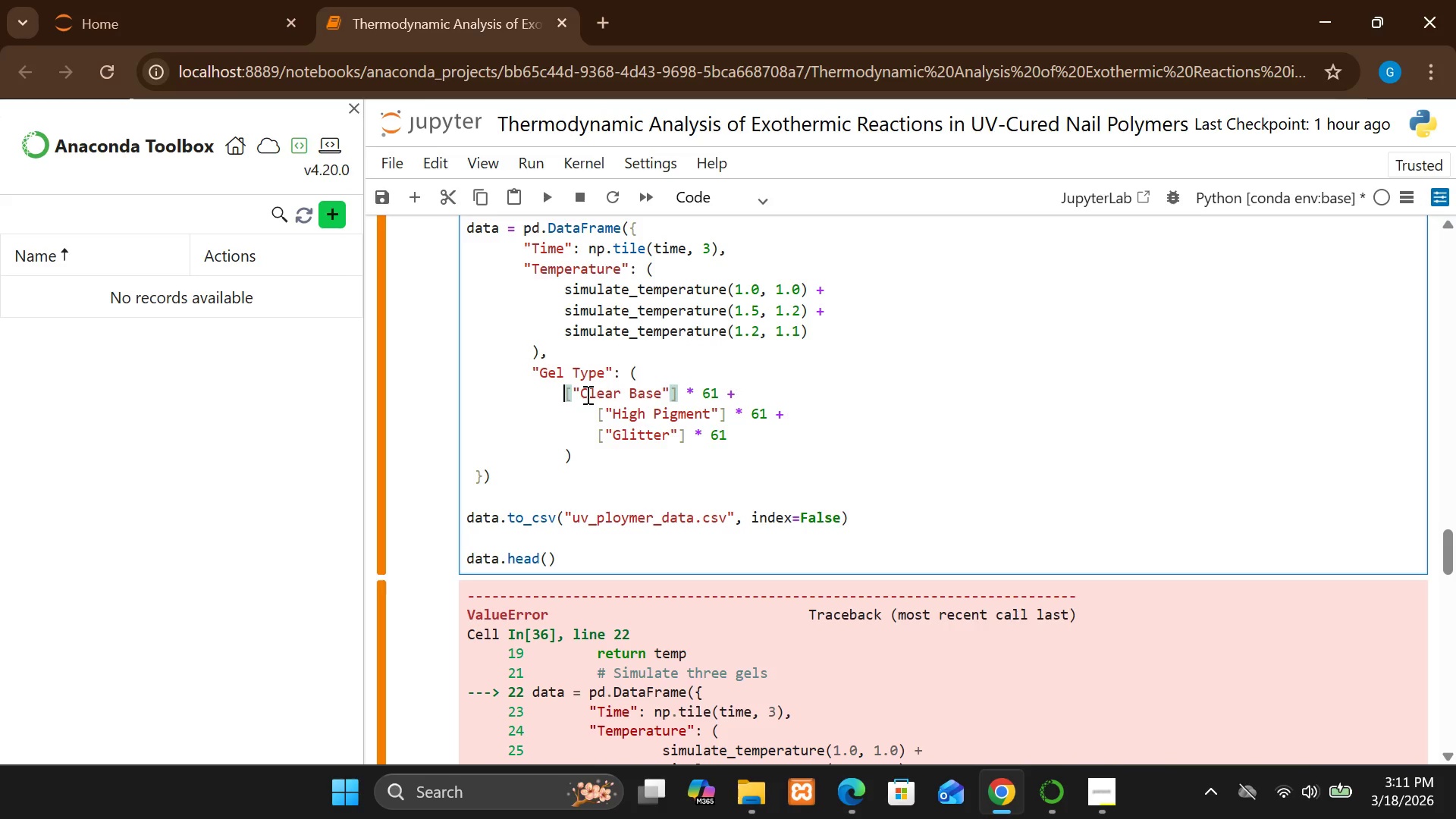 
key(ArrowDown)
 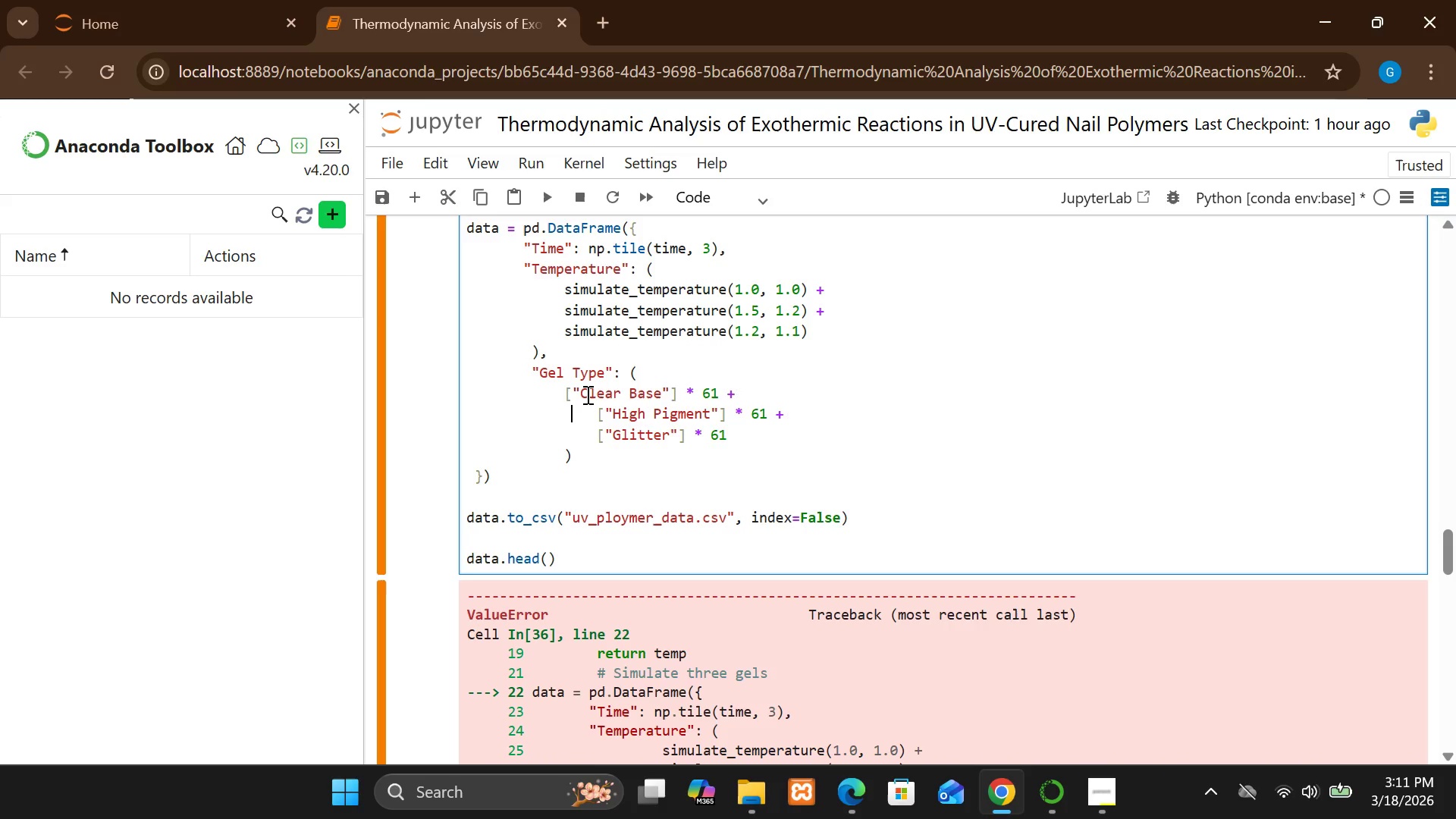 
key(ArrowRight)
 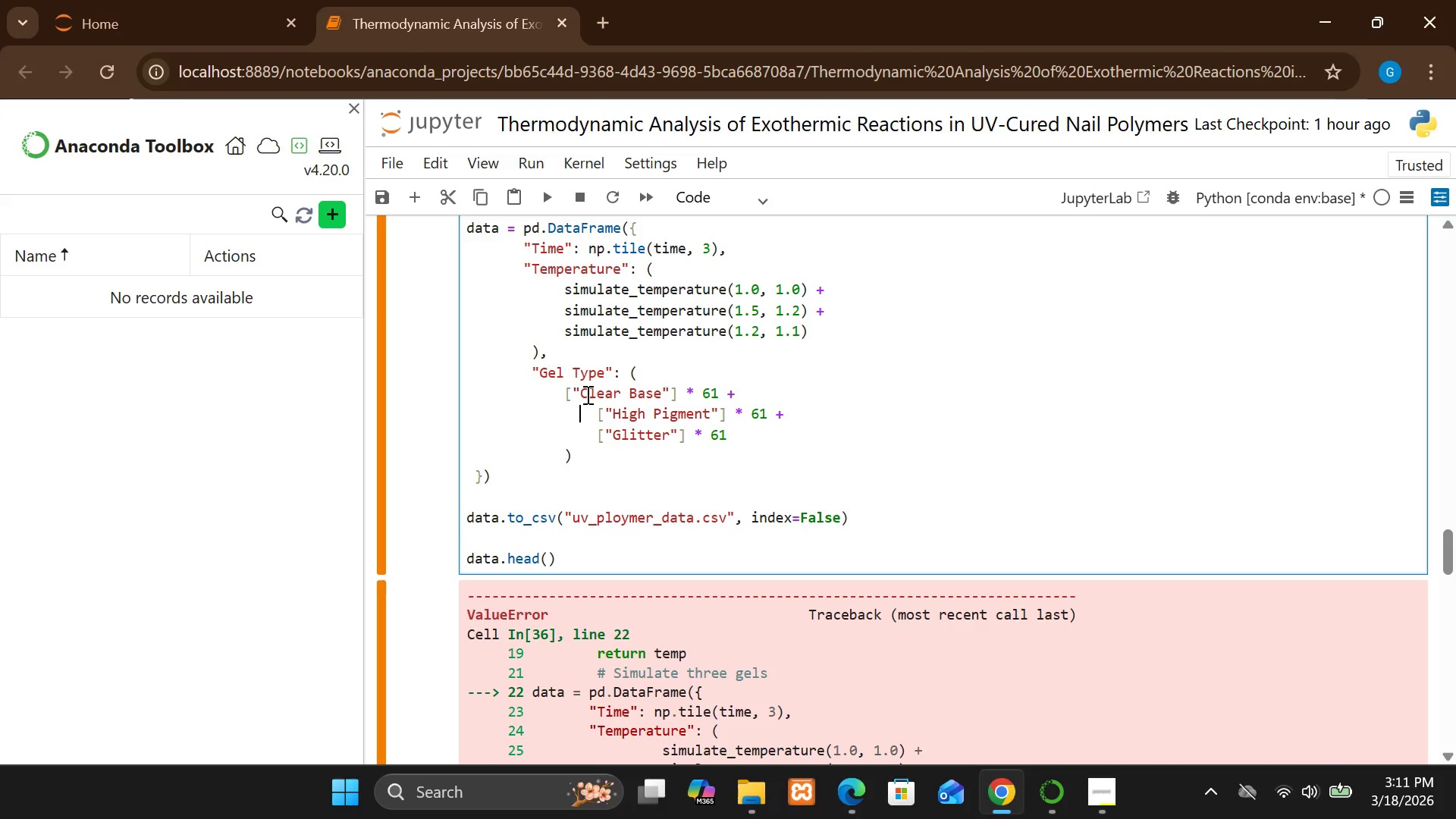 
key(ArrowRight)
 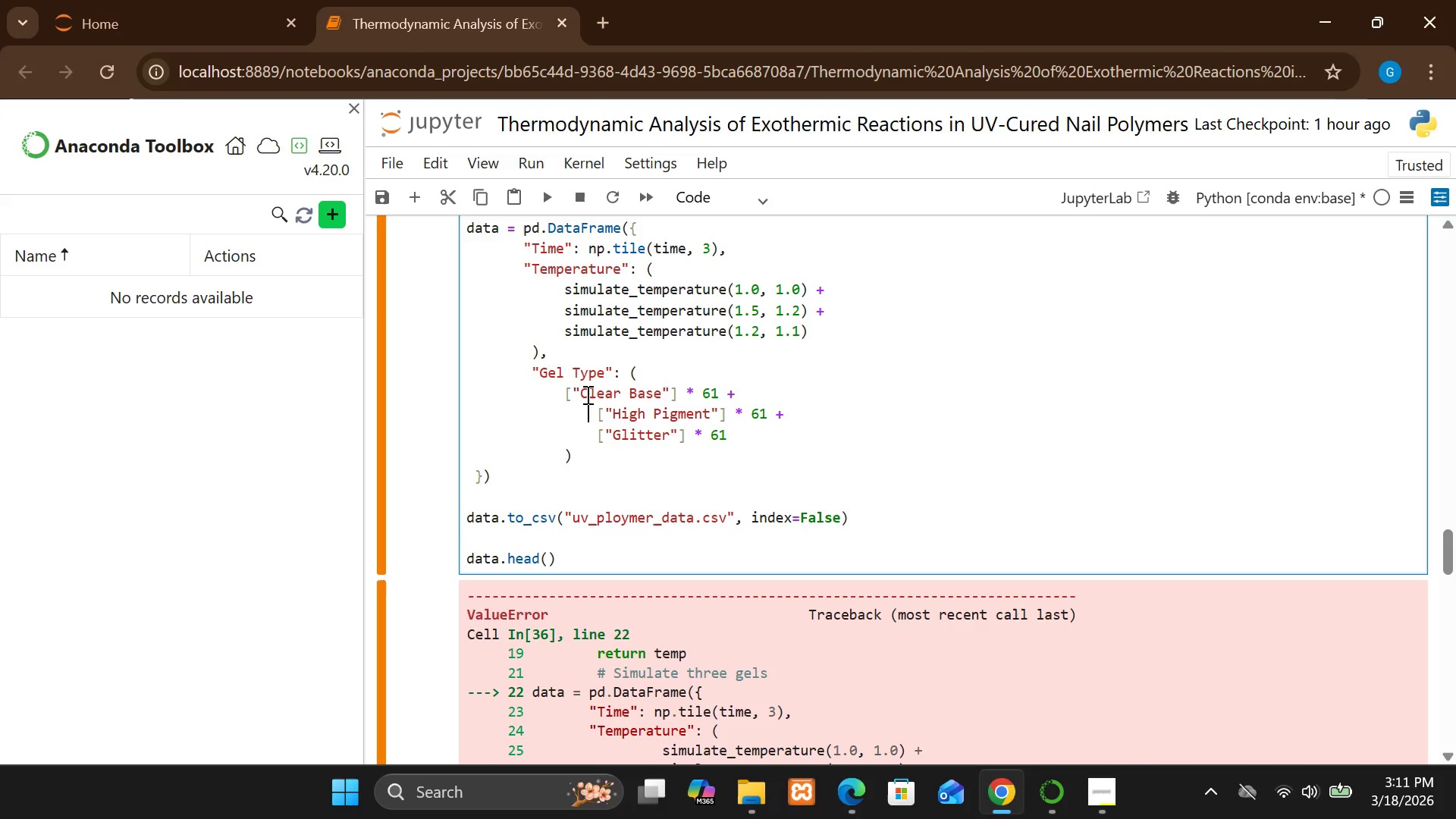 
key(ArrowRight)
 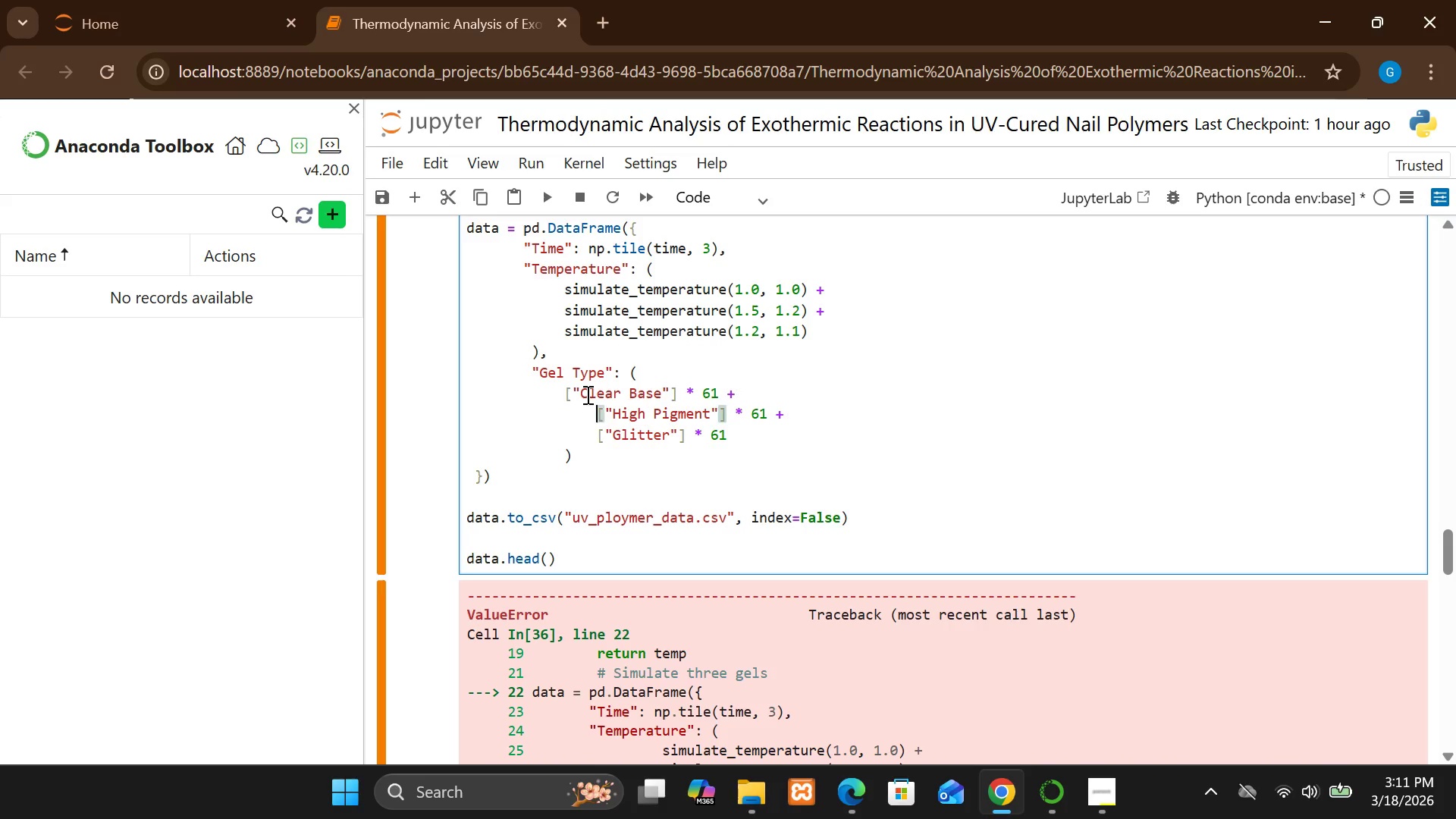 
key(ArrowRight)
 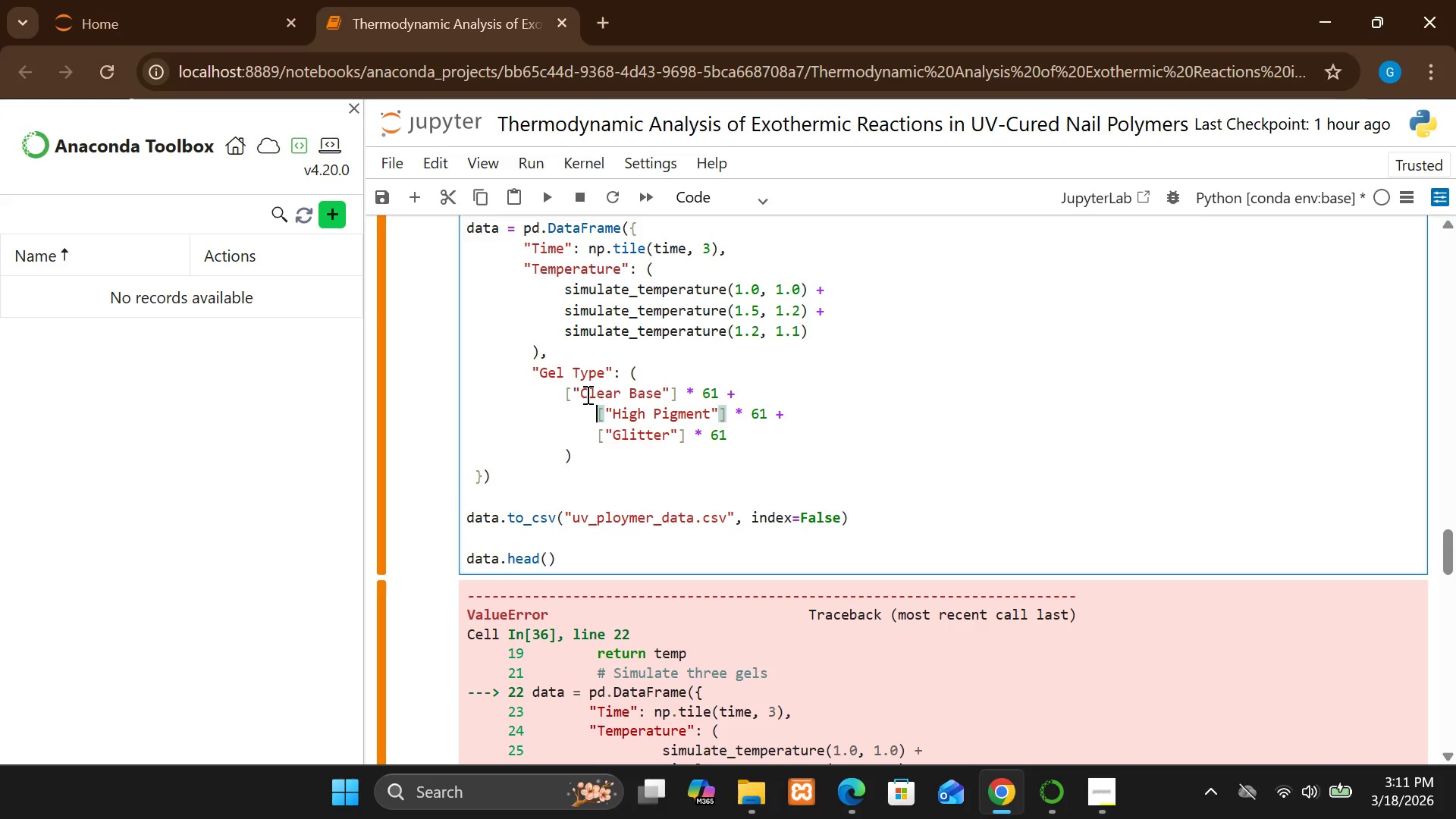 
key(Backspace)
 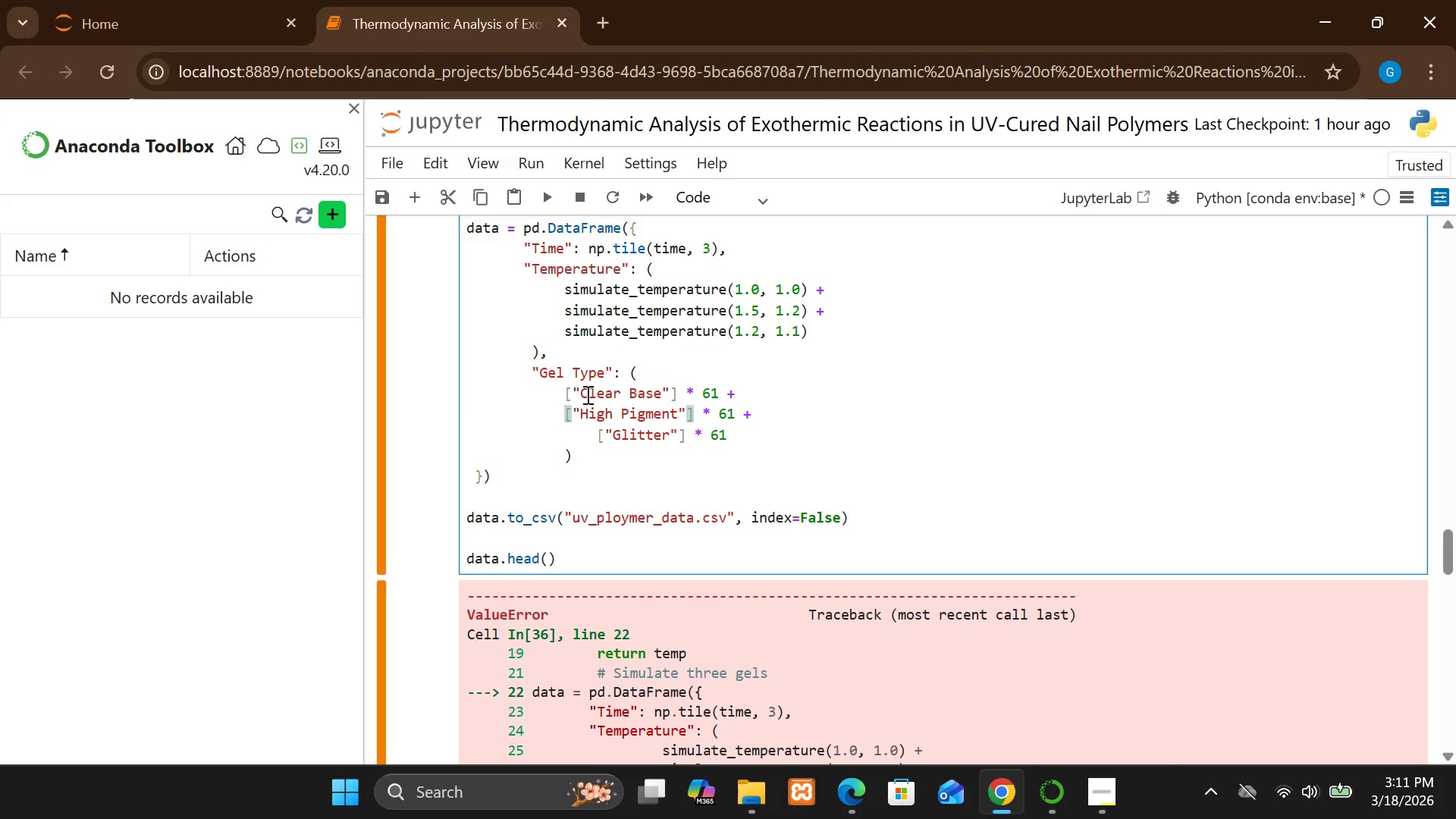 
key(ArrowDown)
 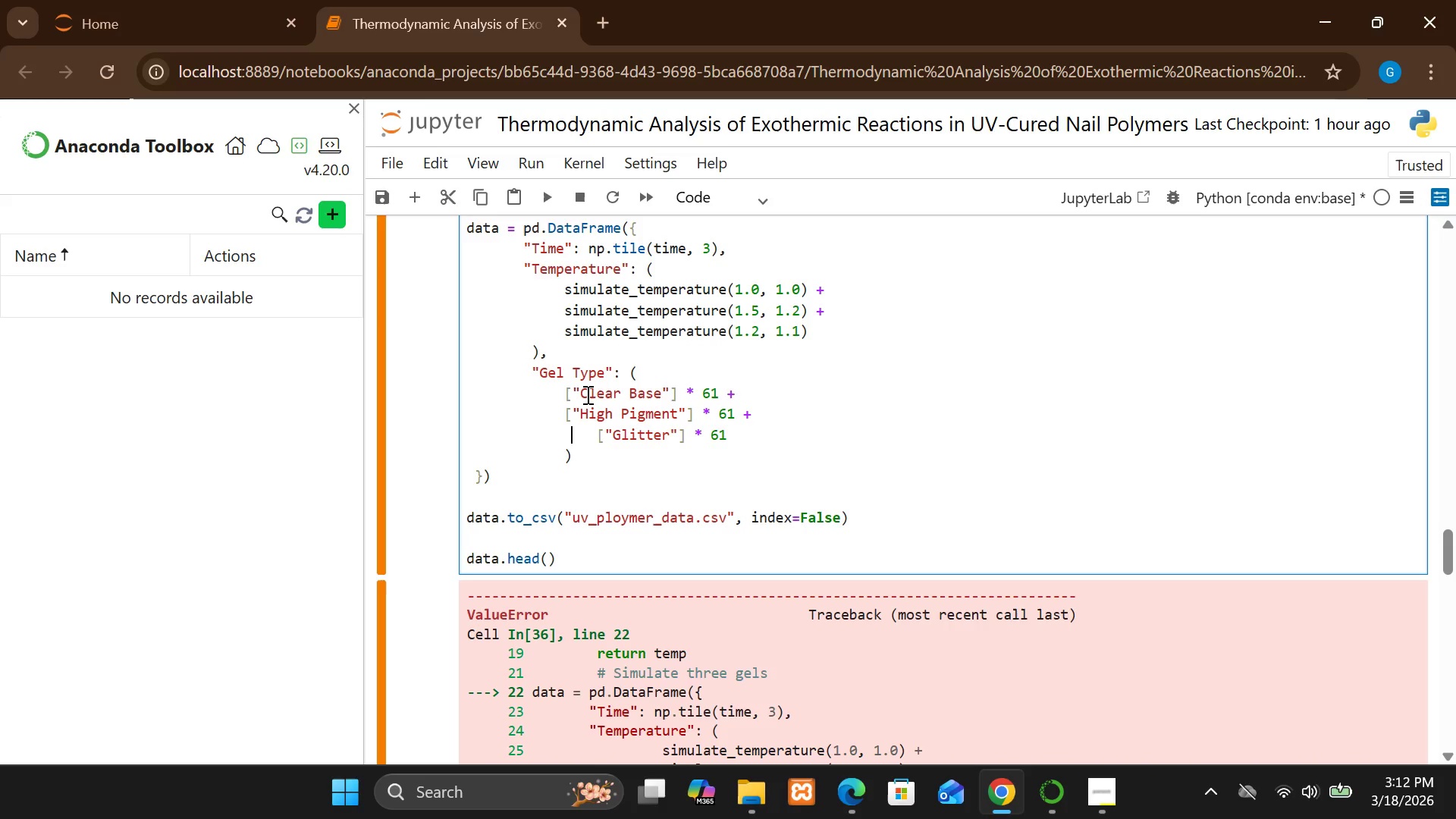 
key(ArrowRight)
 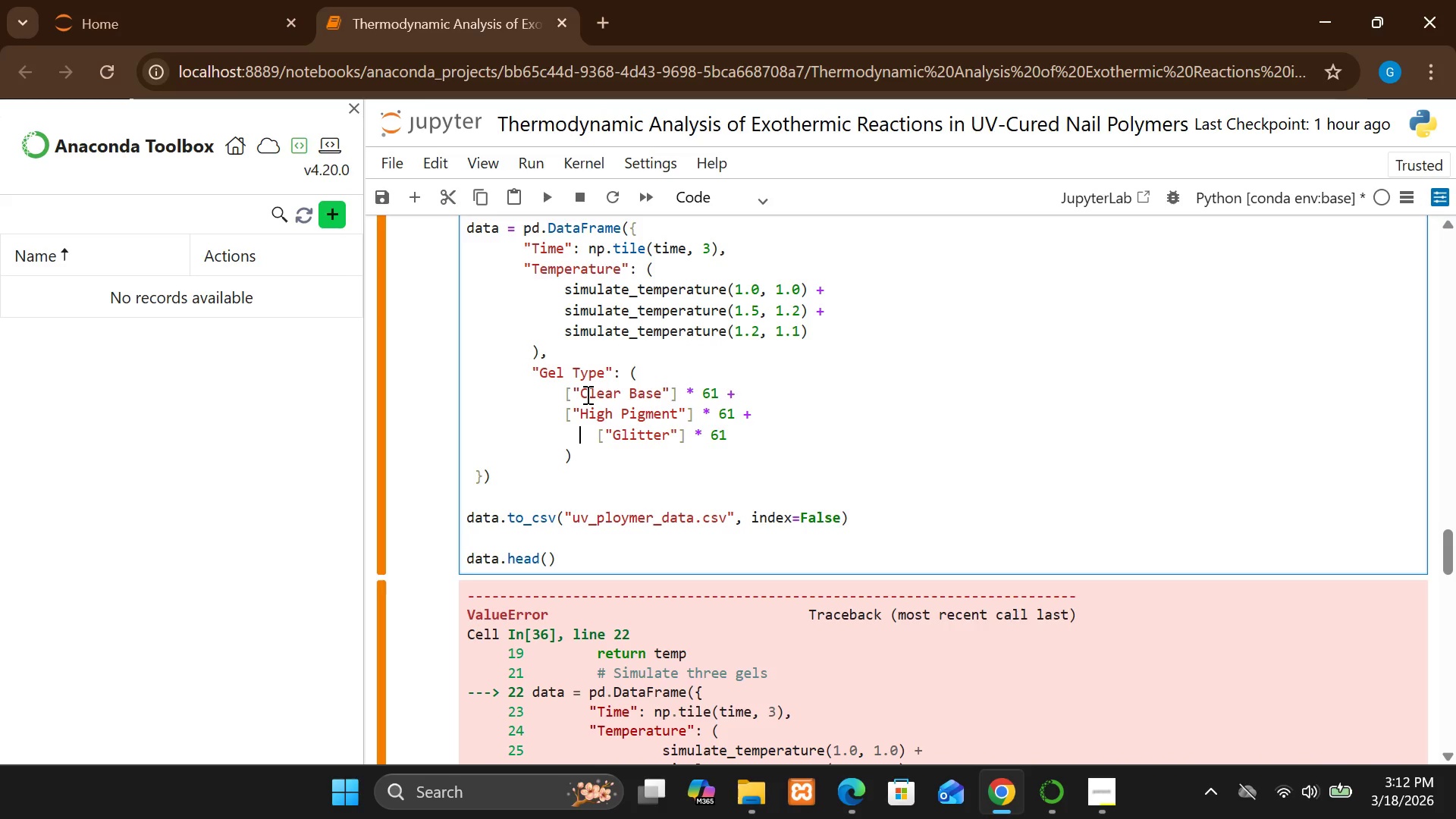 
key(ArrowRight)
 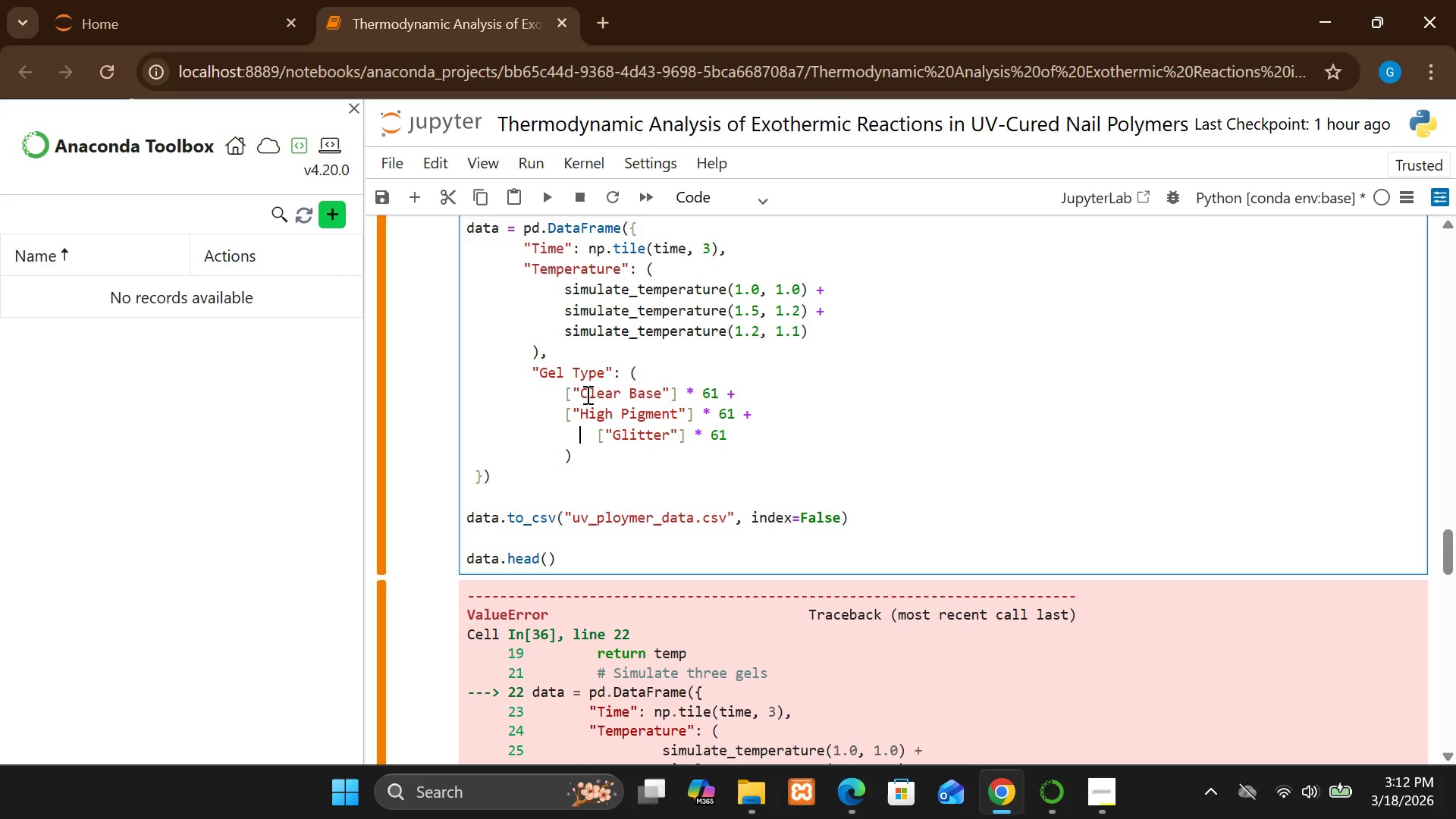 
key(ArrowRight)
 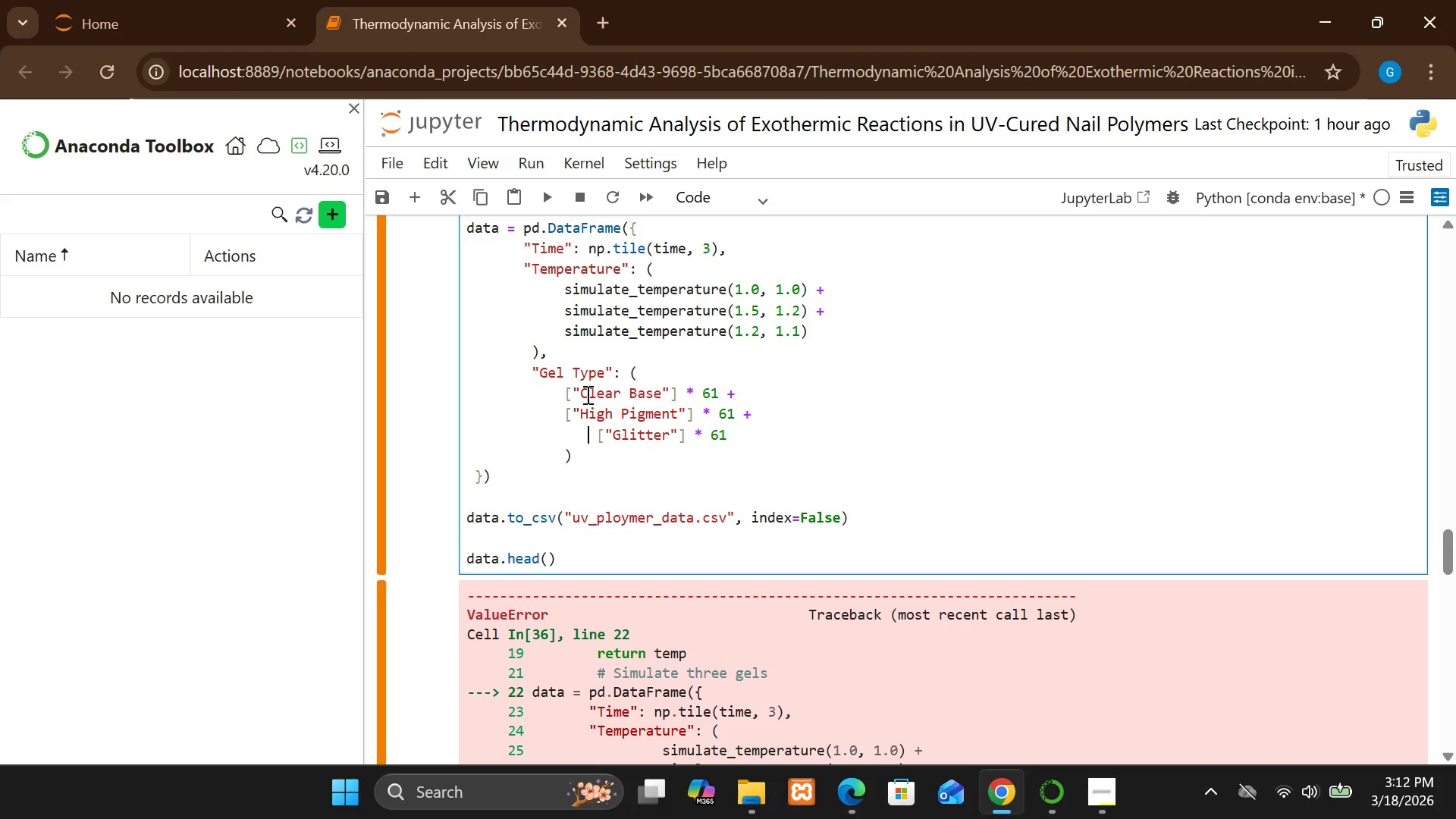 
key(ArrowRight)
 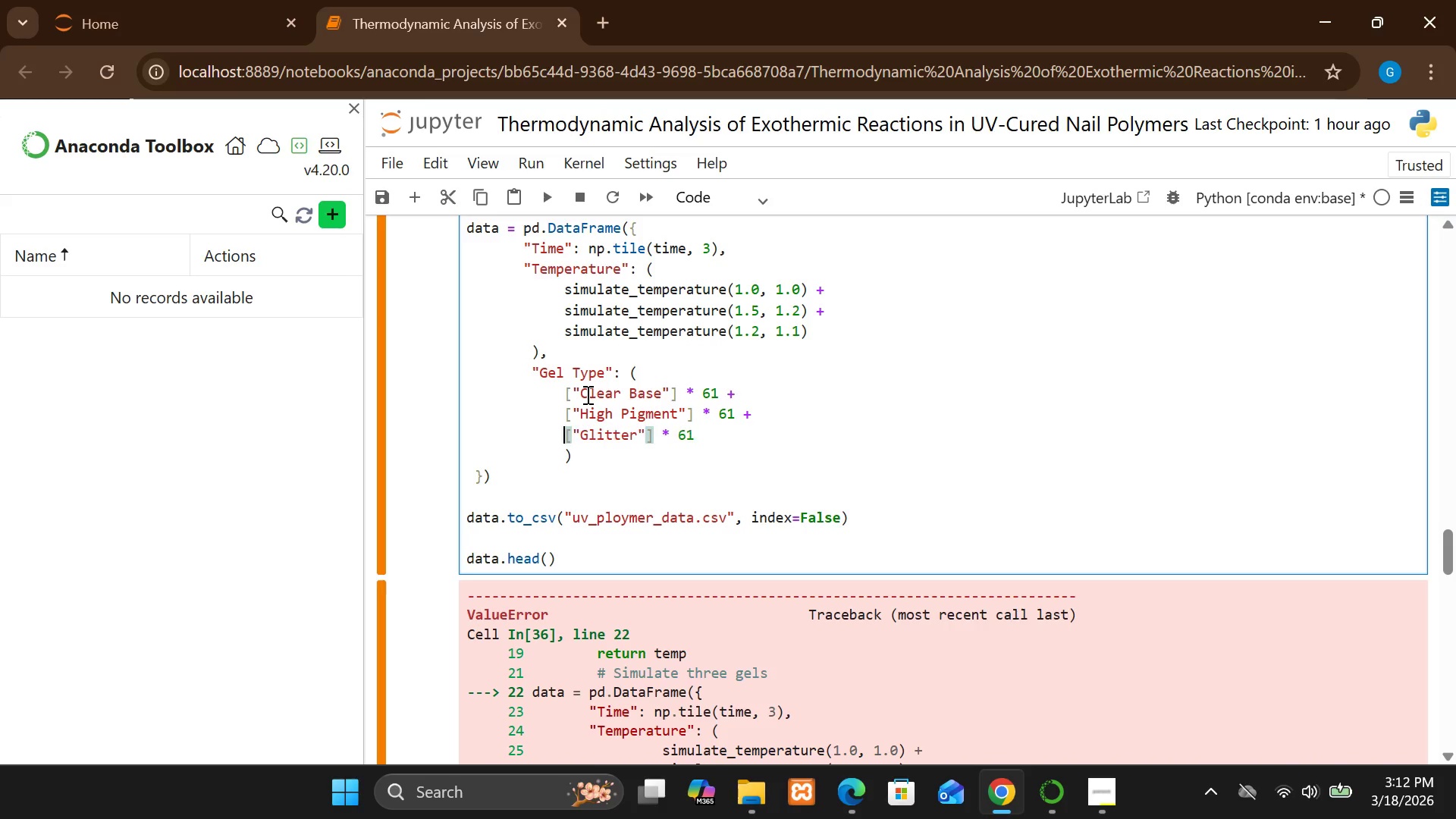 
key(Backspace)
 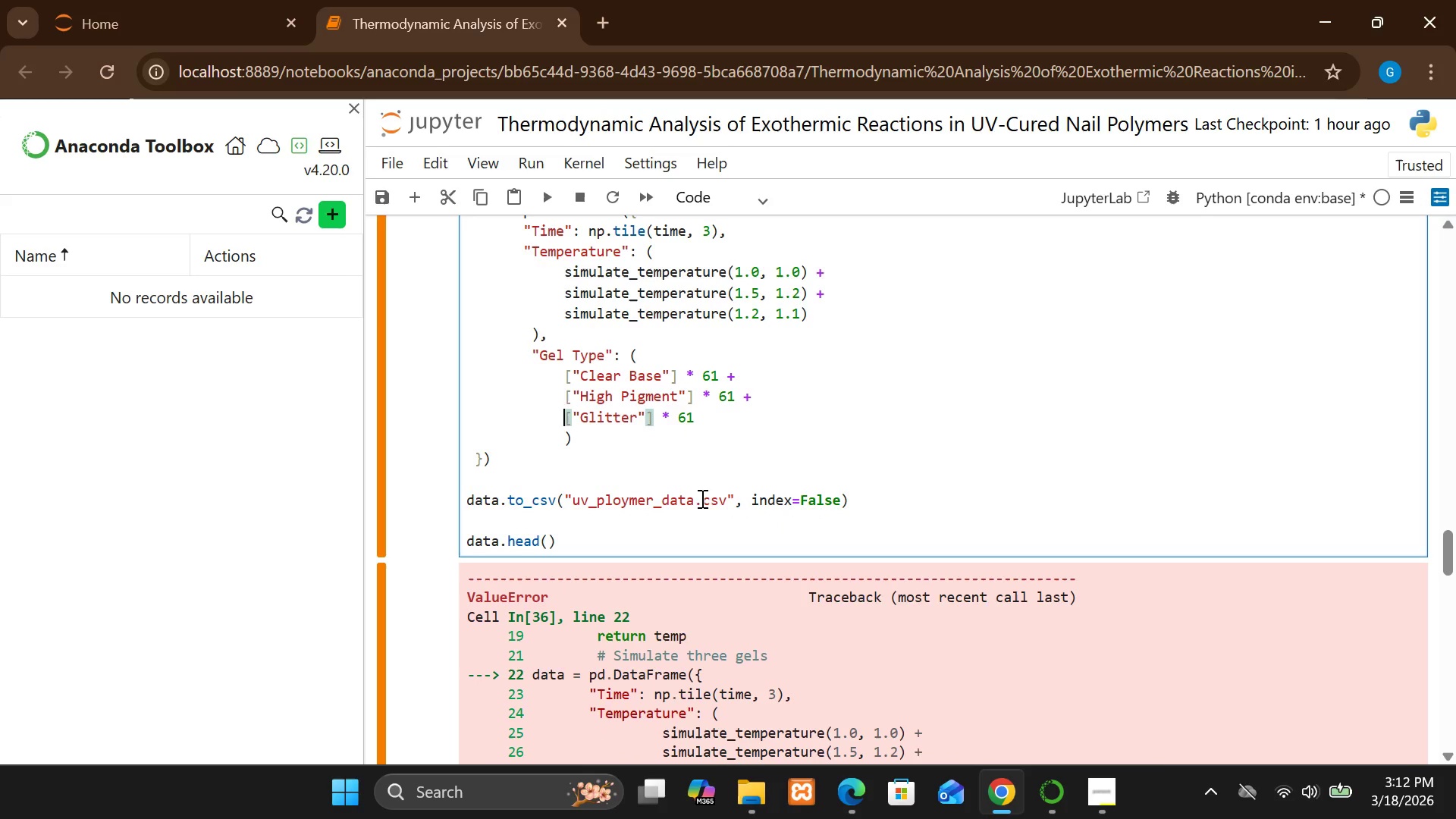 
left_click([647, 475])
 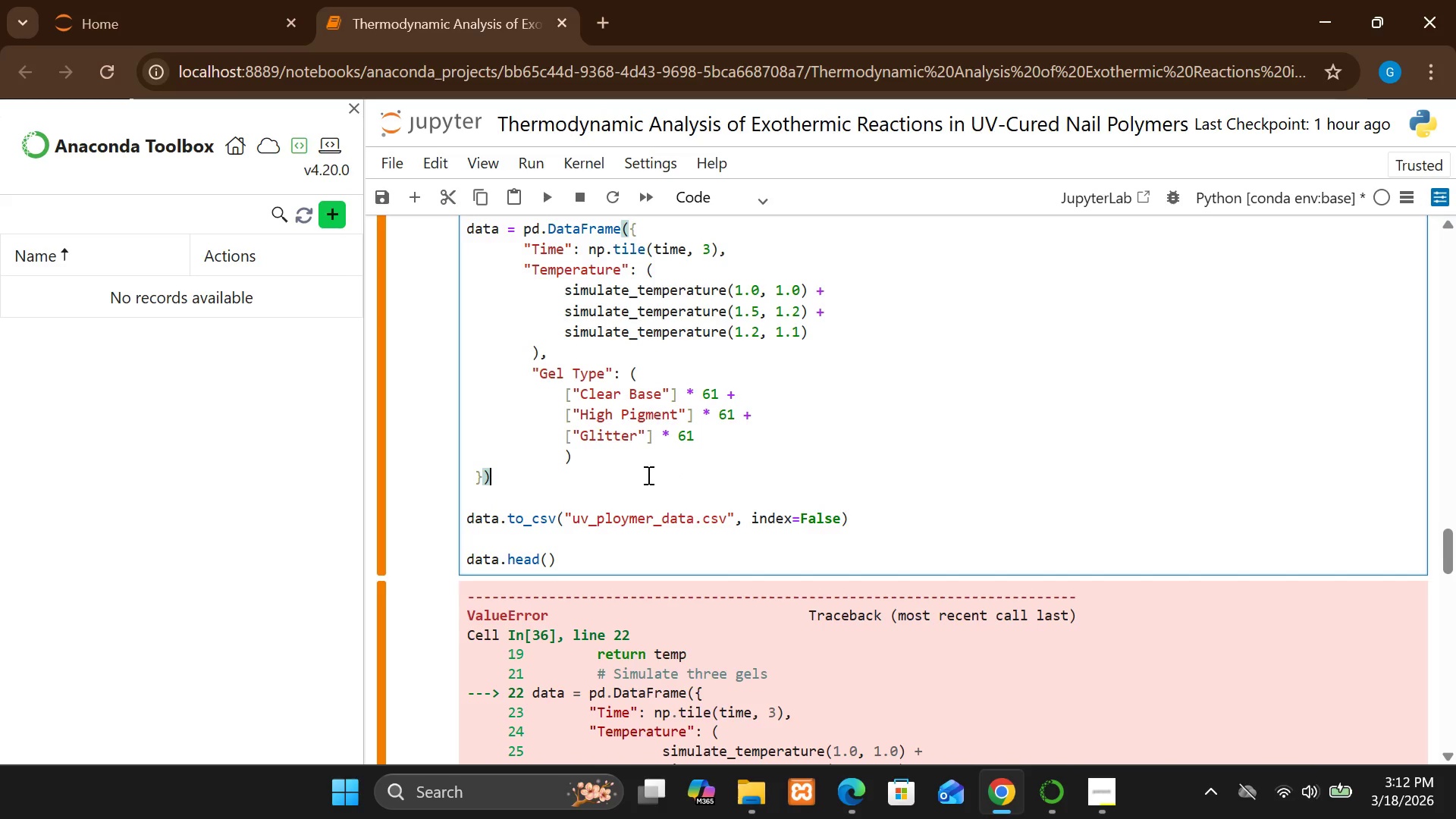 
key(Shift+Enter)
 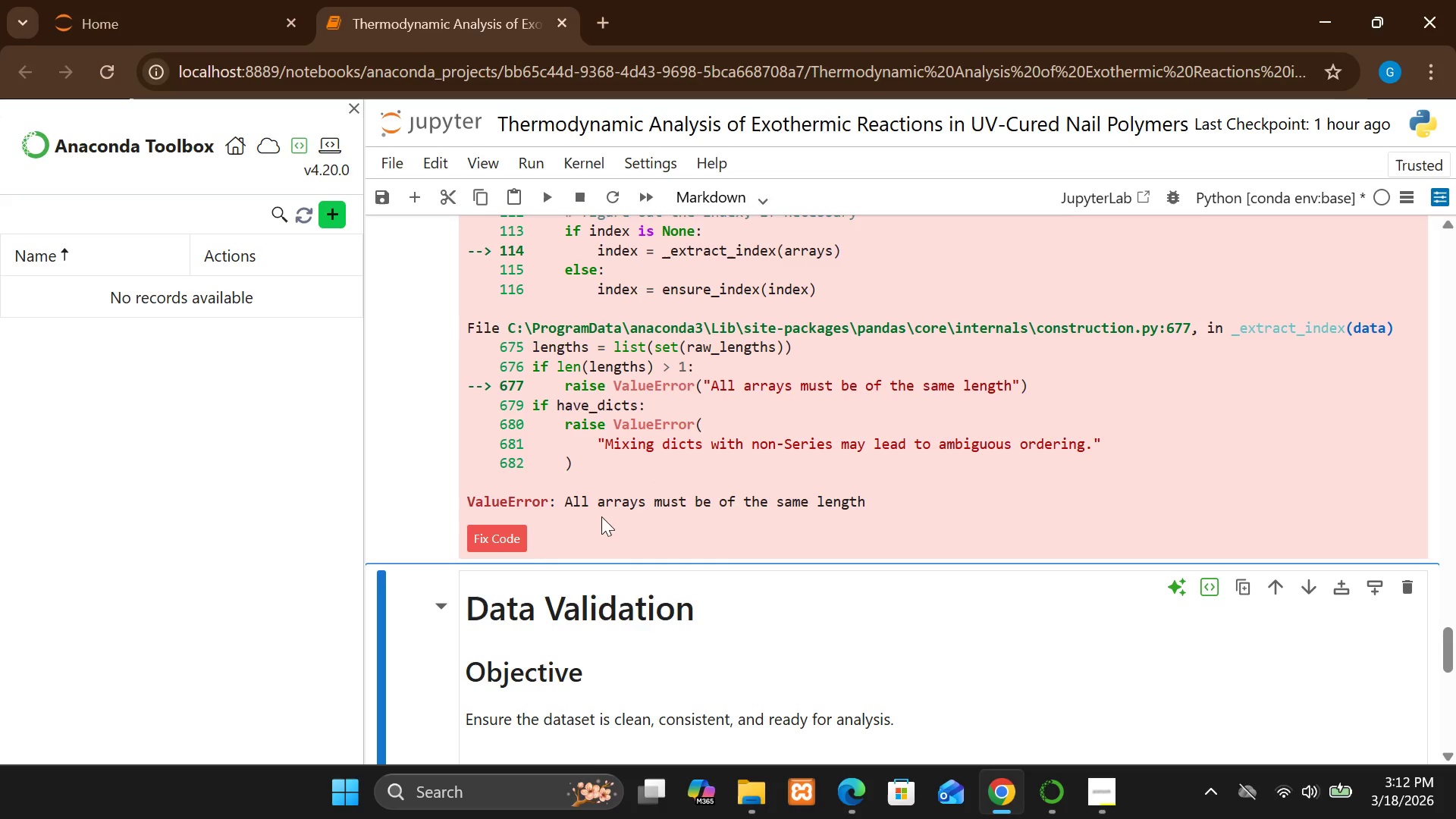 
wait(14.7)
 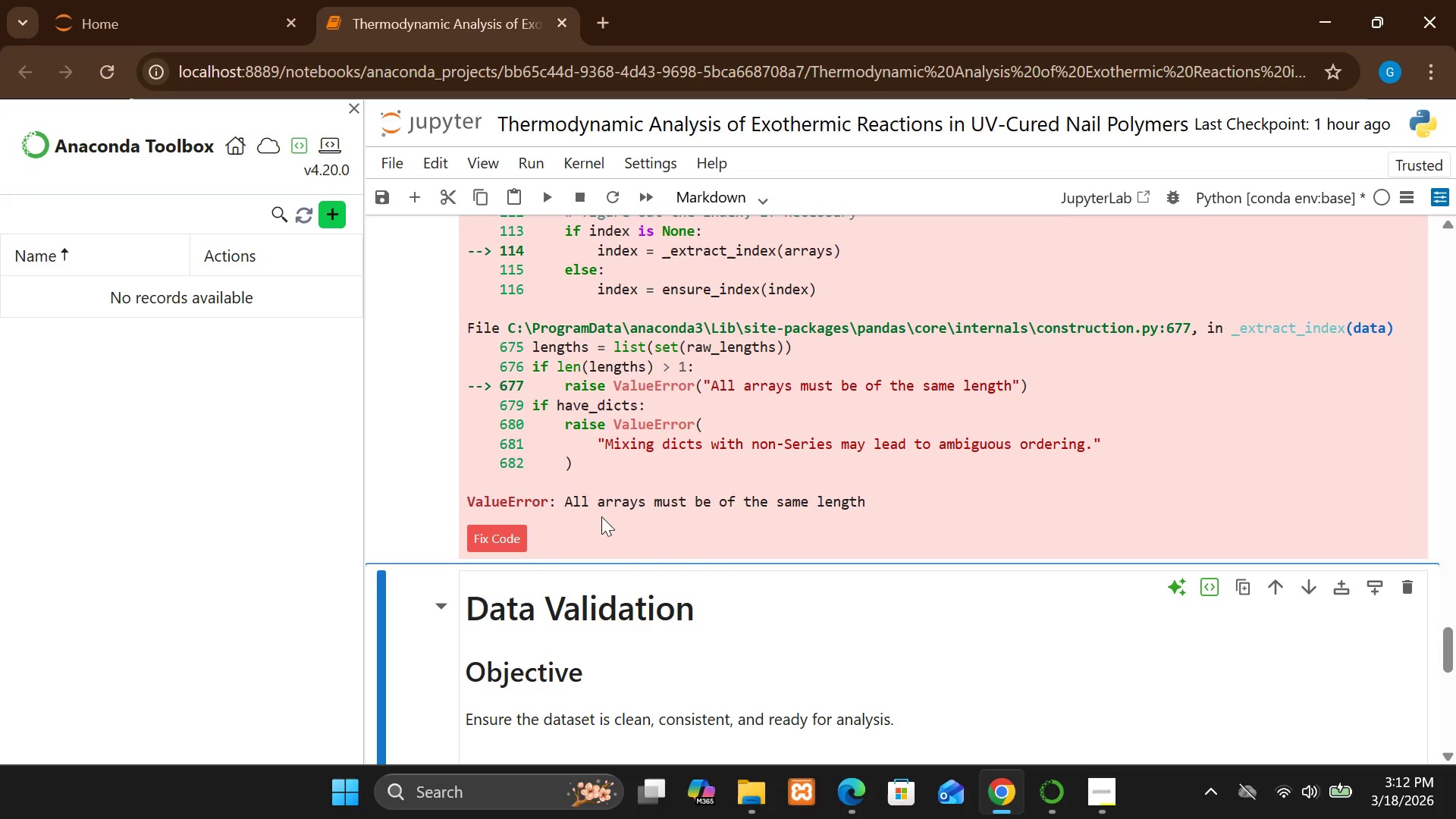 
left_click([557, 457])
 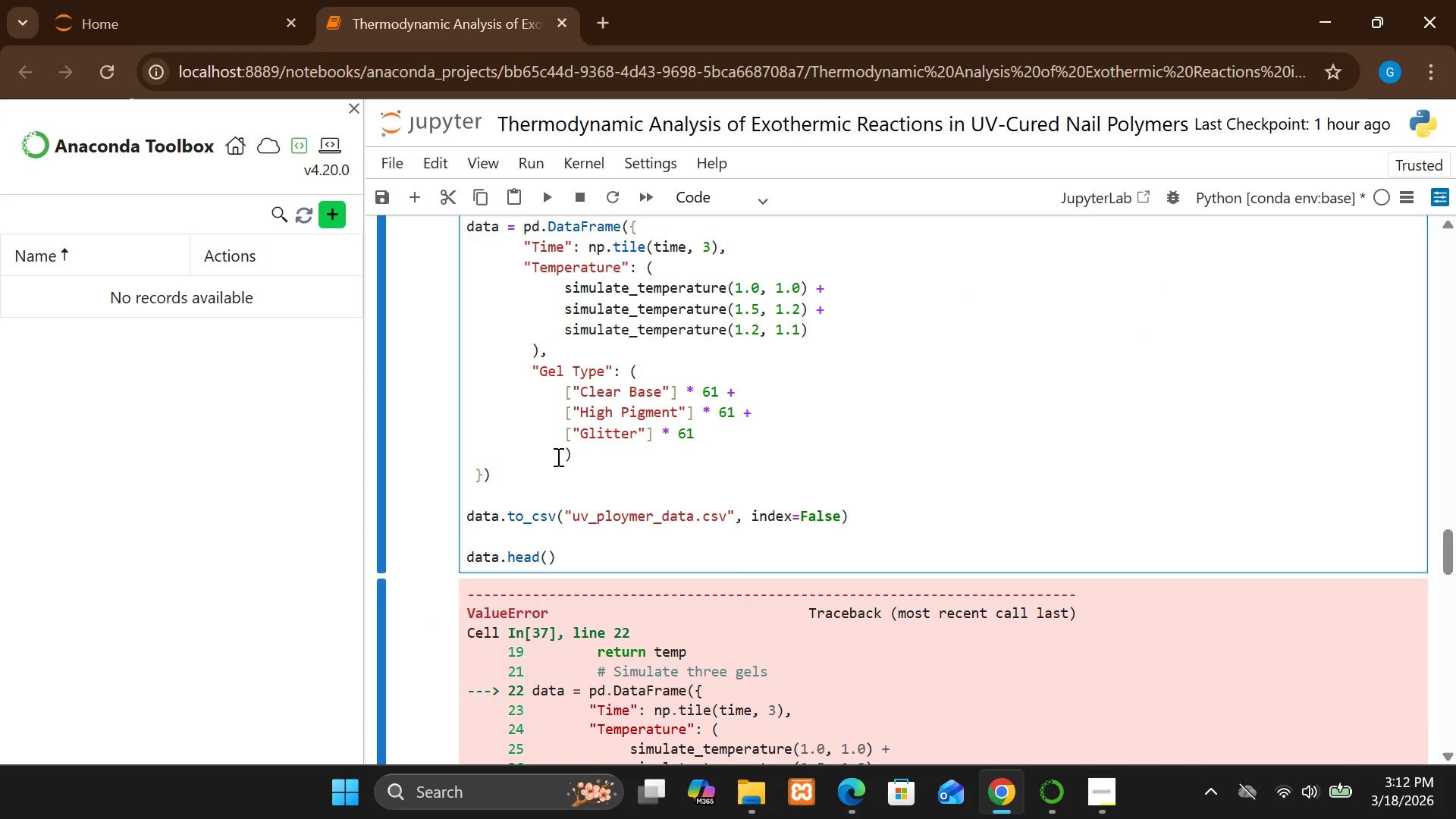 
key(Backspace)
 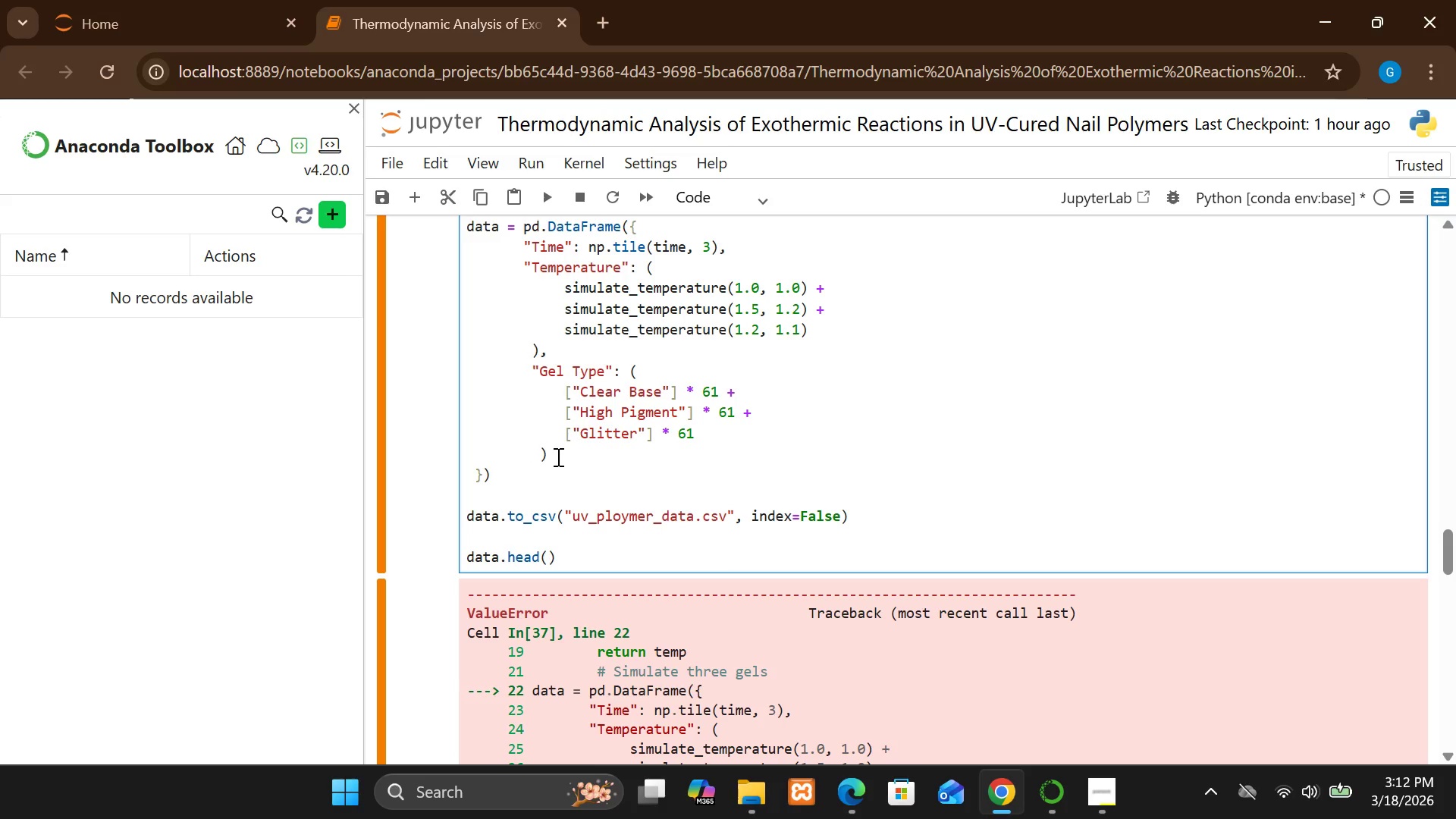 
key(Backspace)
 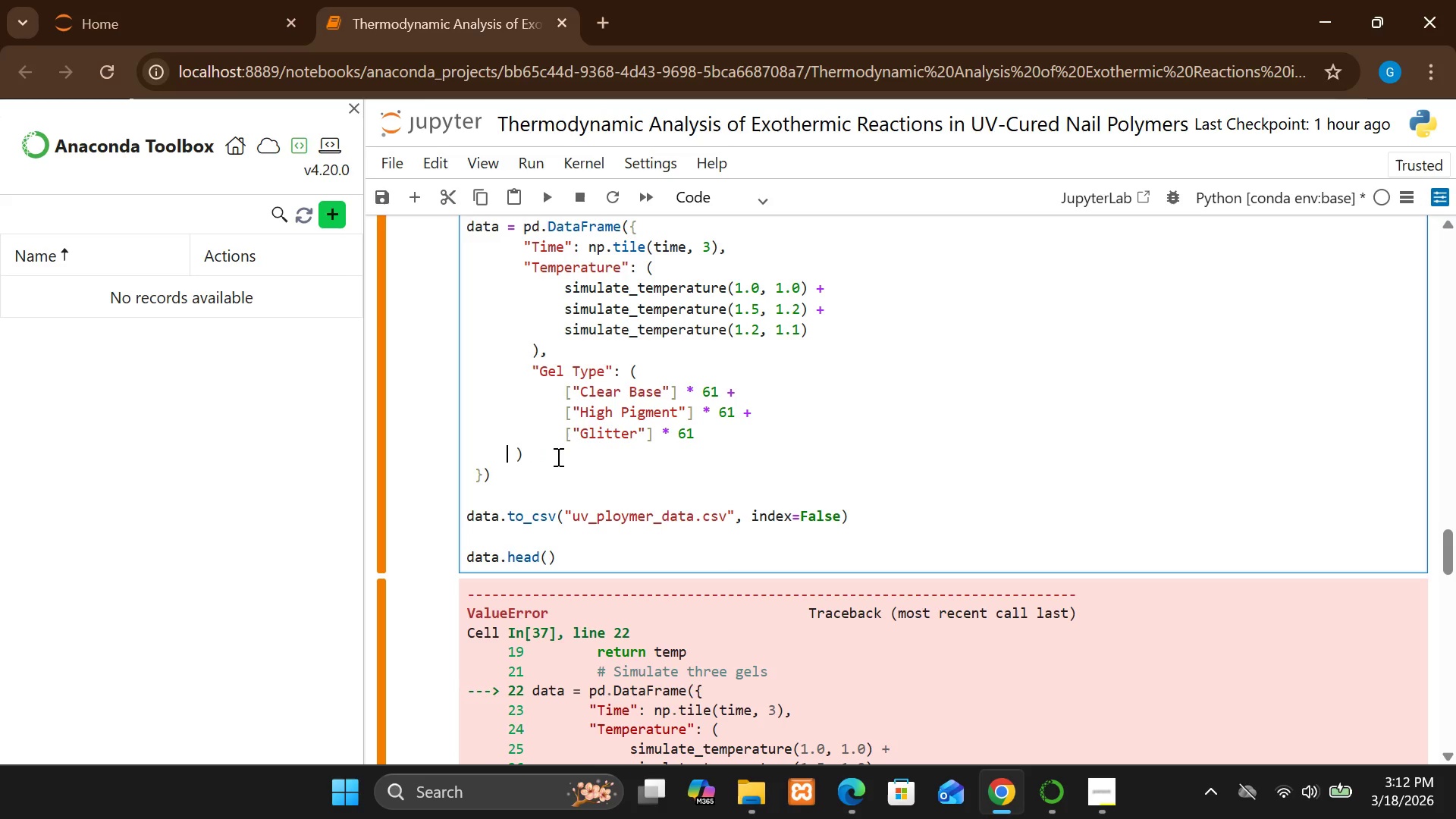 
key(Space)
 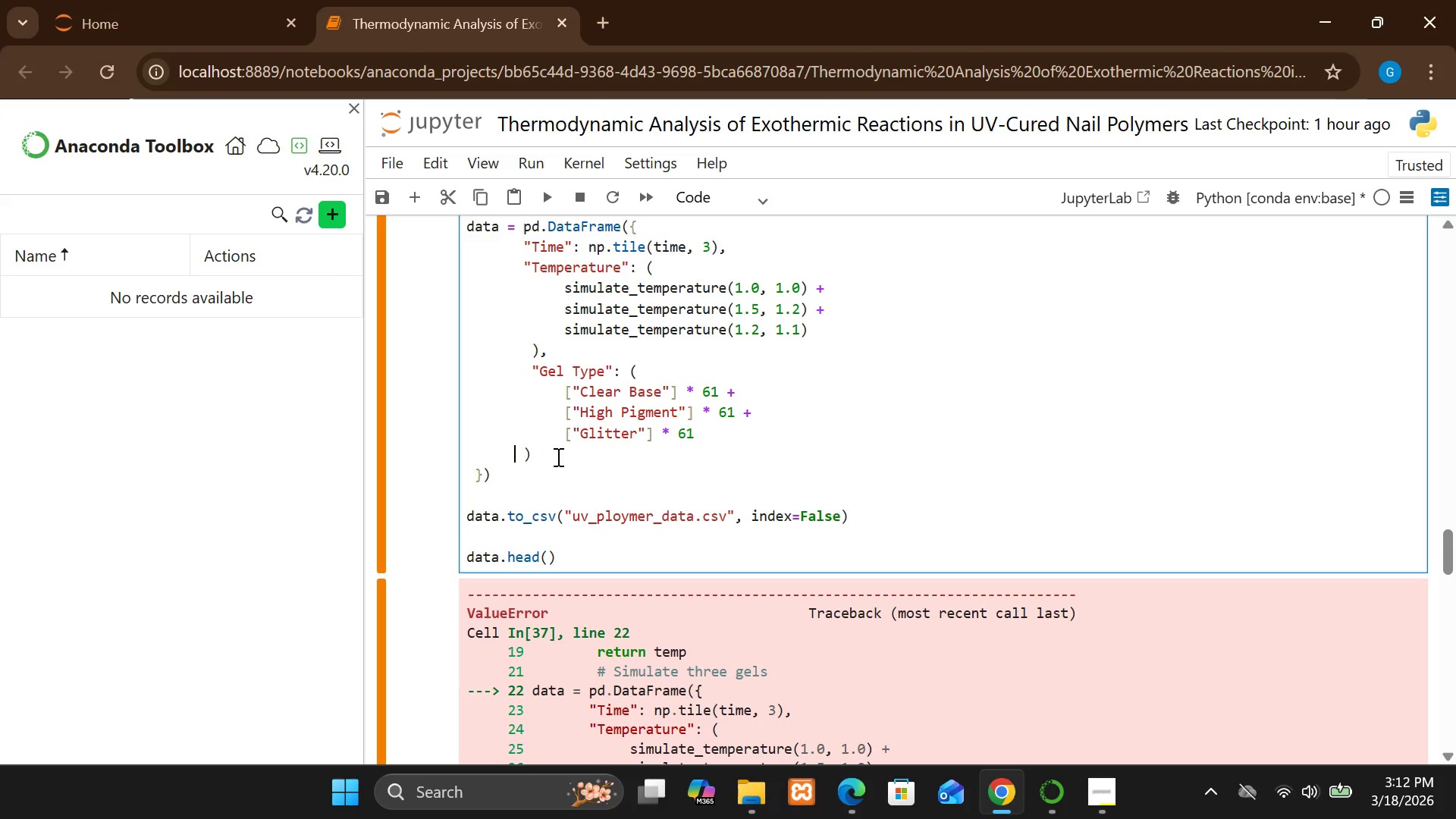 
key(Space)
 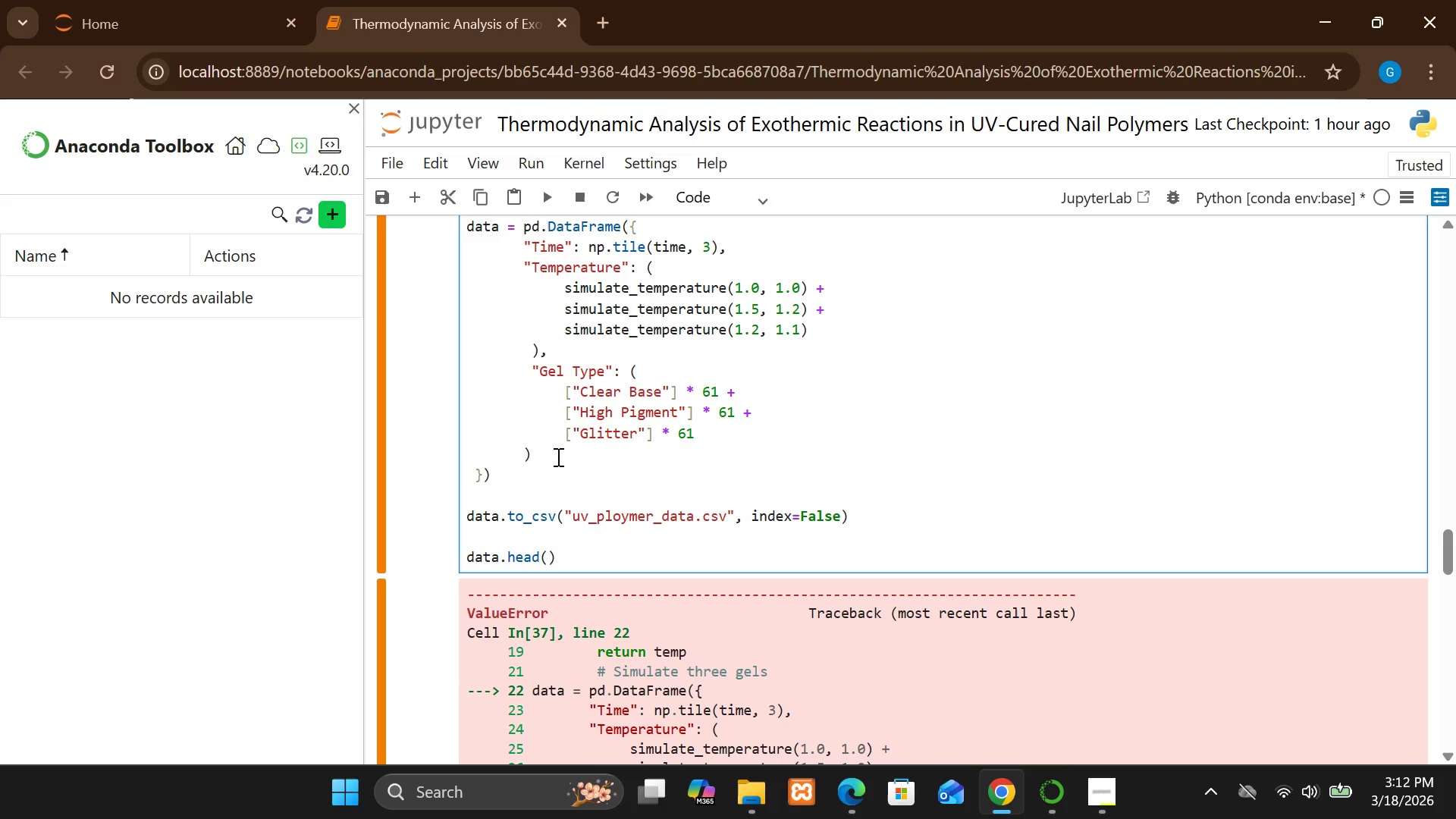 
key(ArrowRight)
 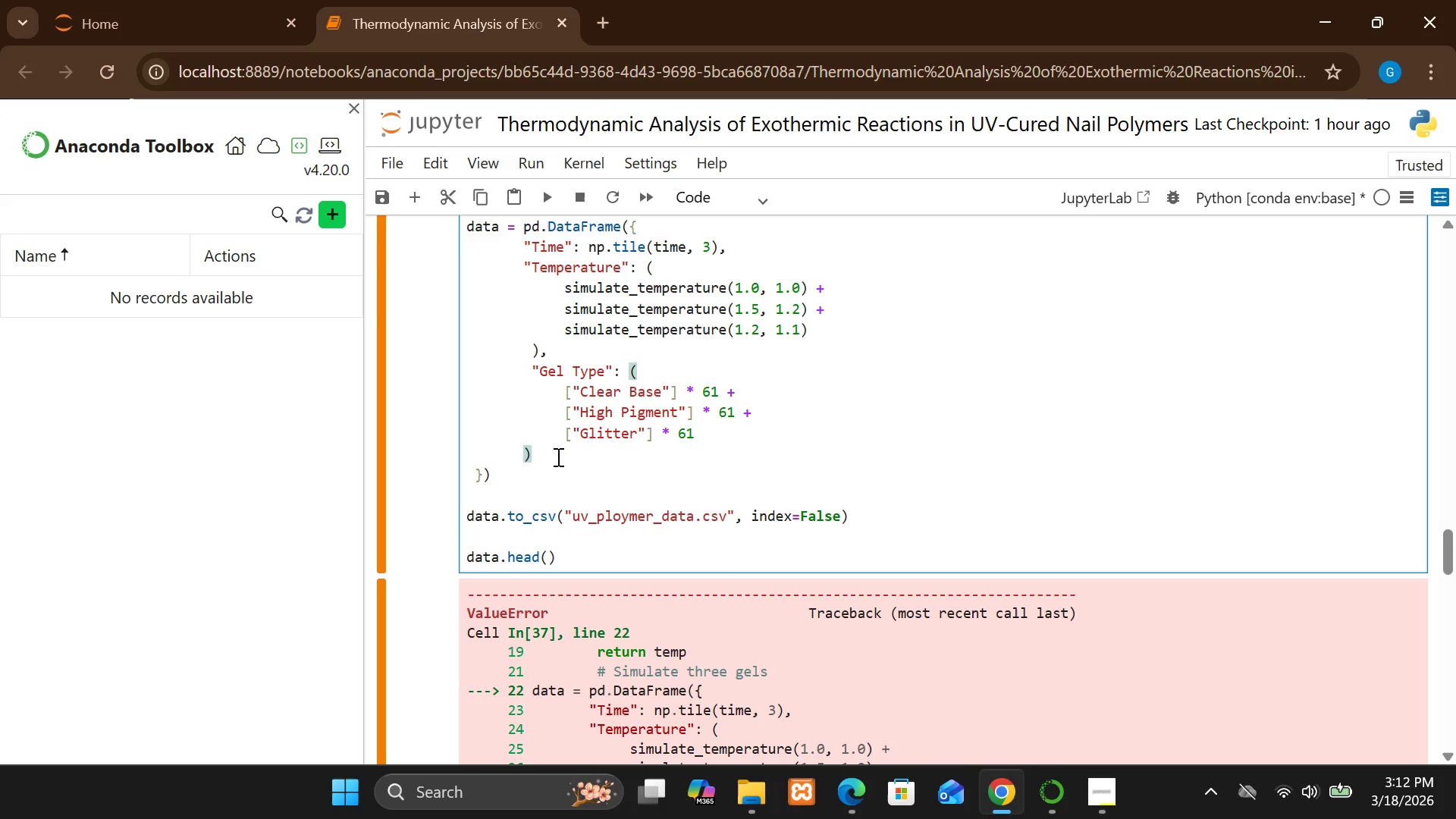 
hold_key(key=ShiftRight, duration=1.5)
 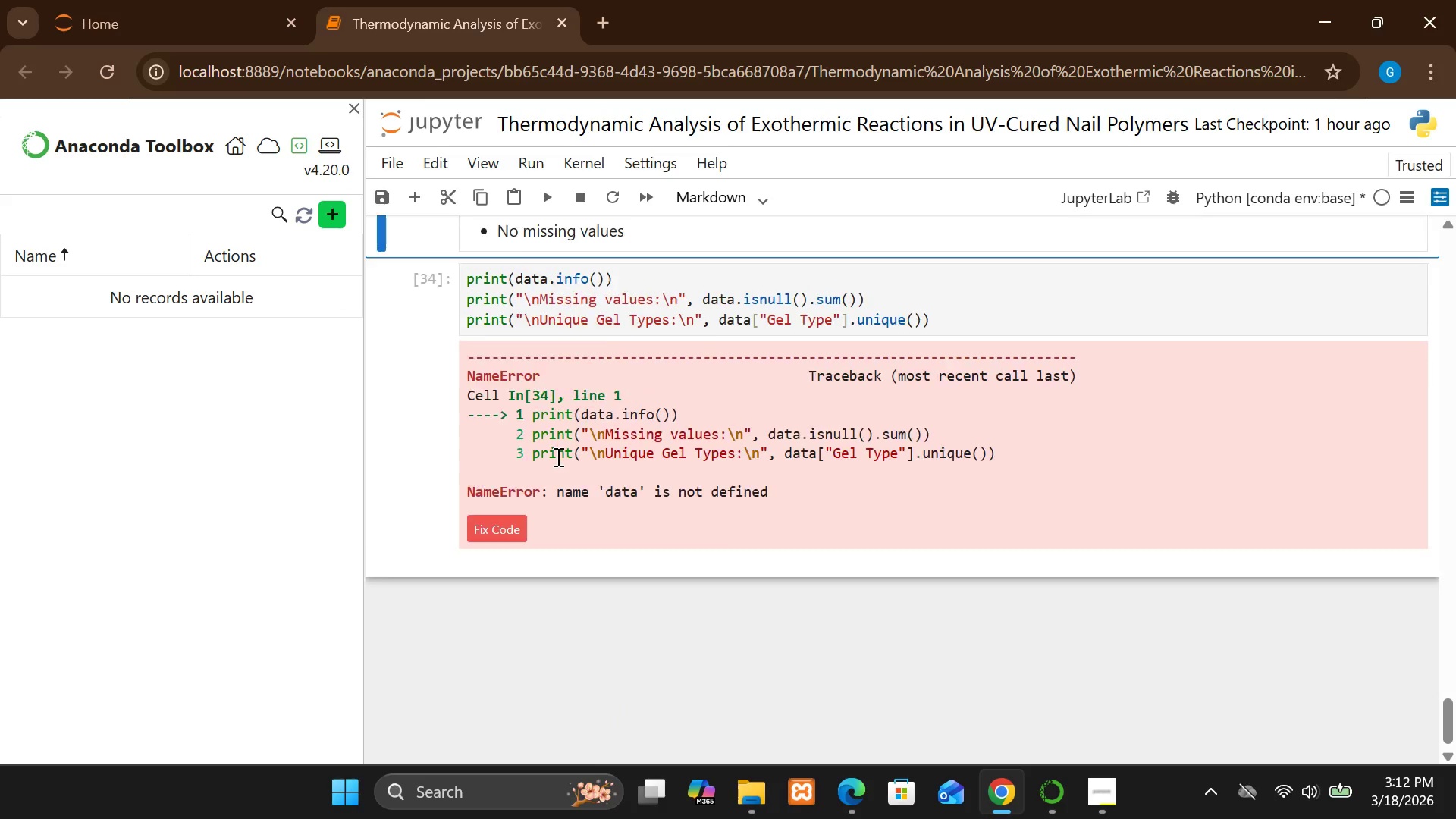 
key(Shift+Enter)
 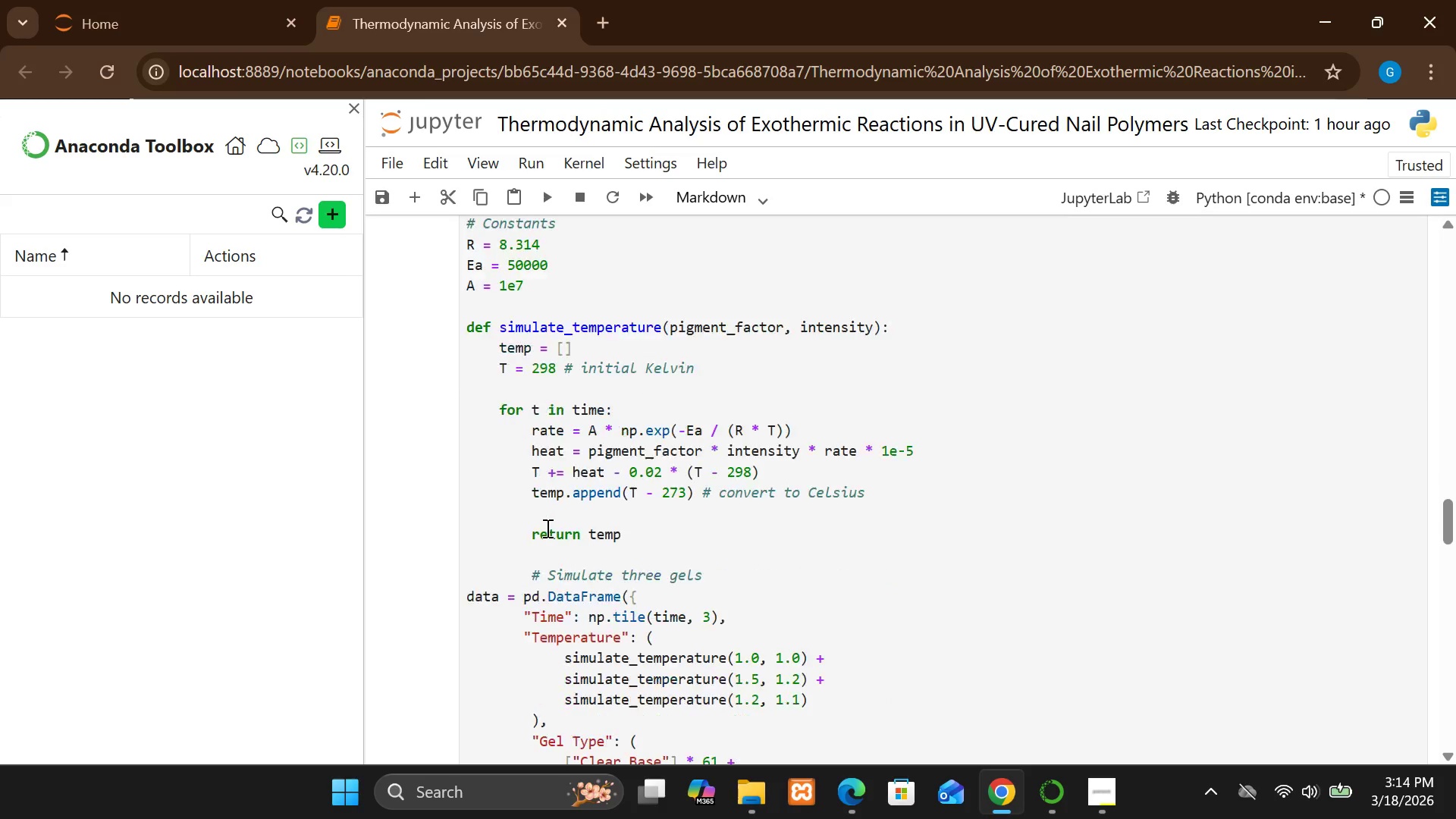 
wait(120.58)
 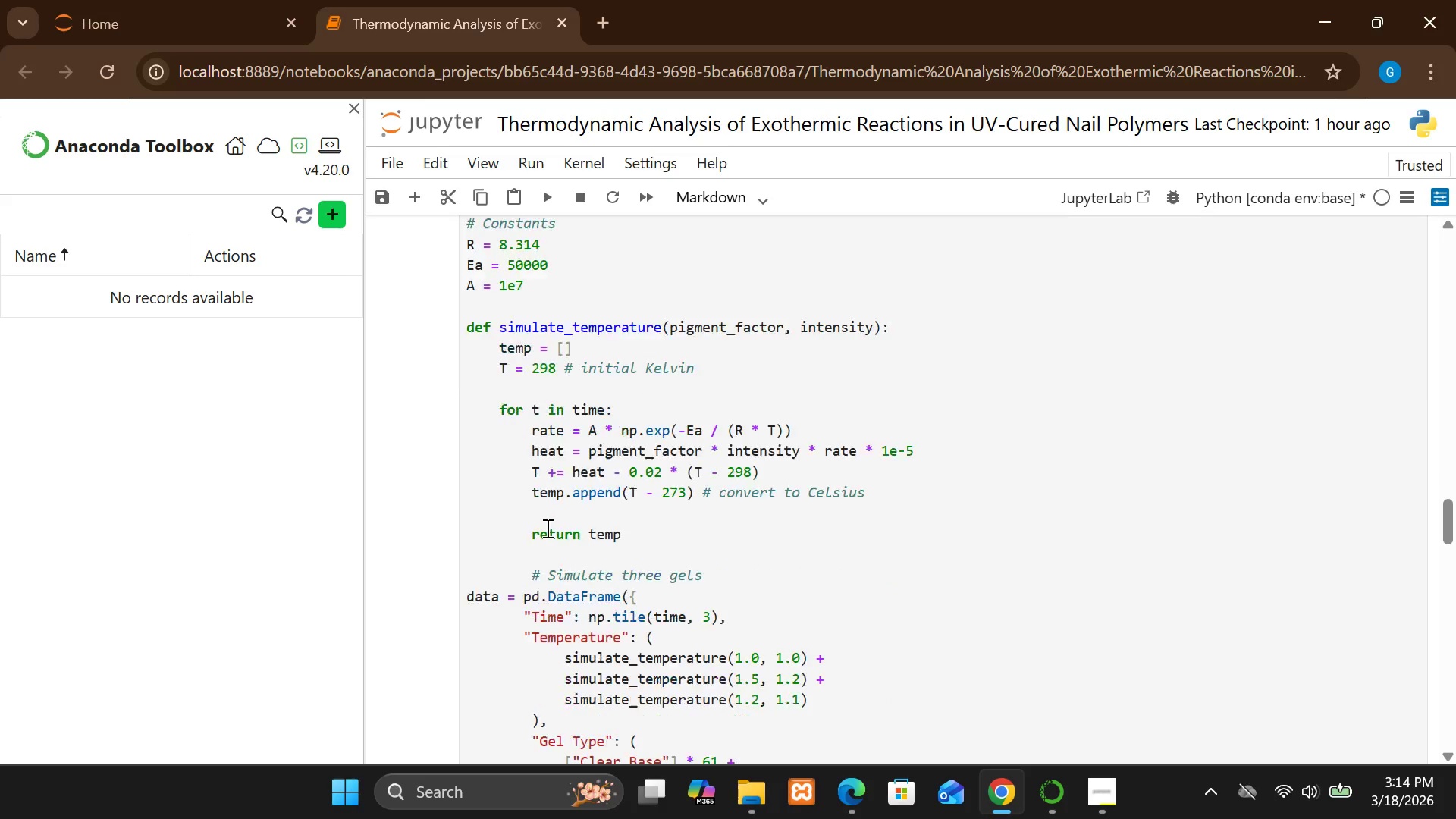 
left_click([560, 515])
 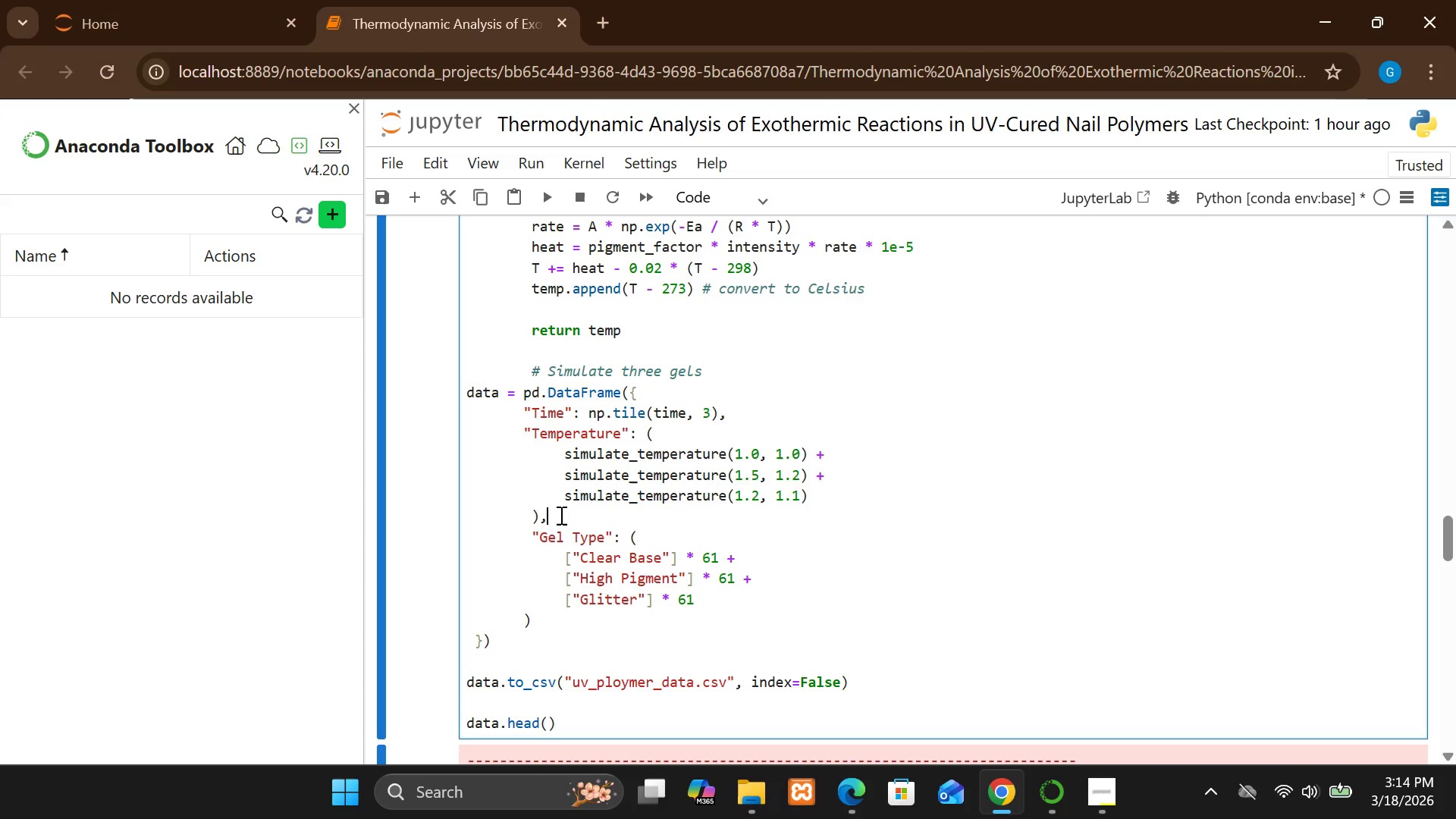 
key(Enter)
 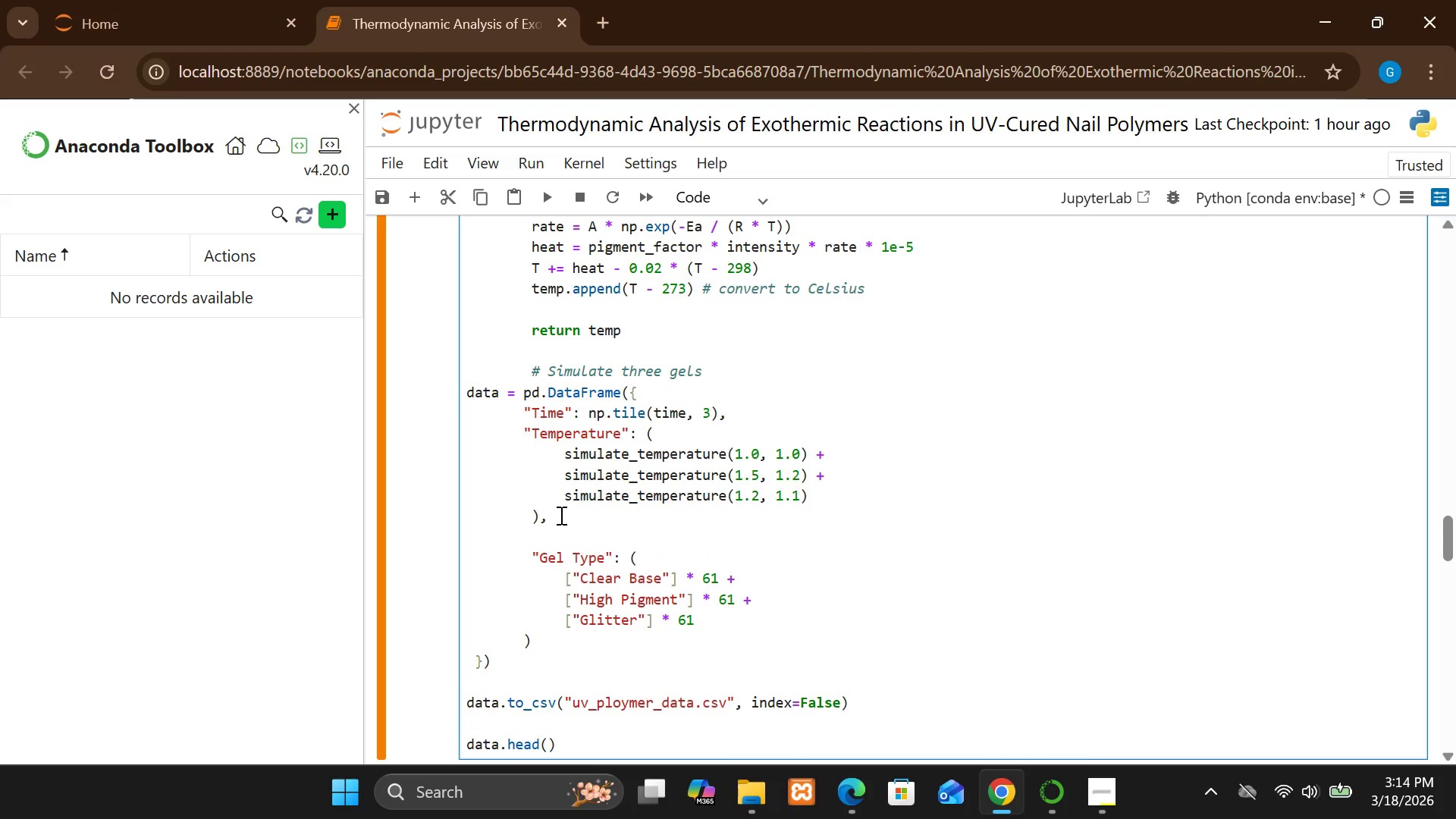 
key(Shift+Enter)
 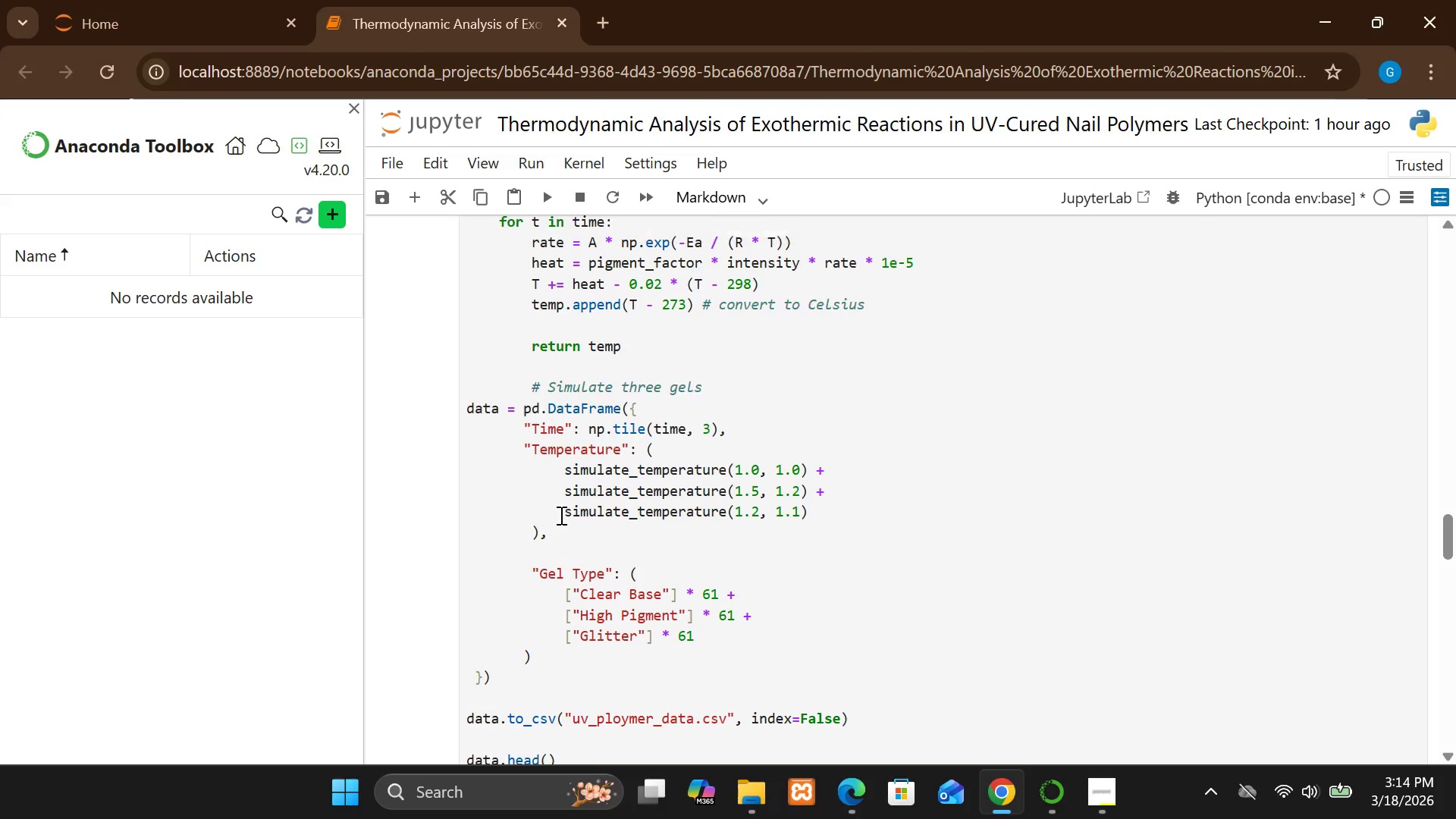 
wait(7.19)
 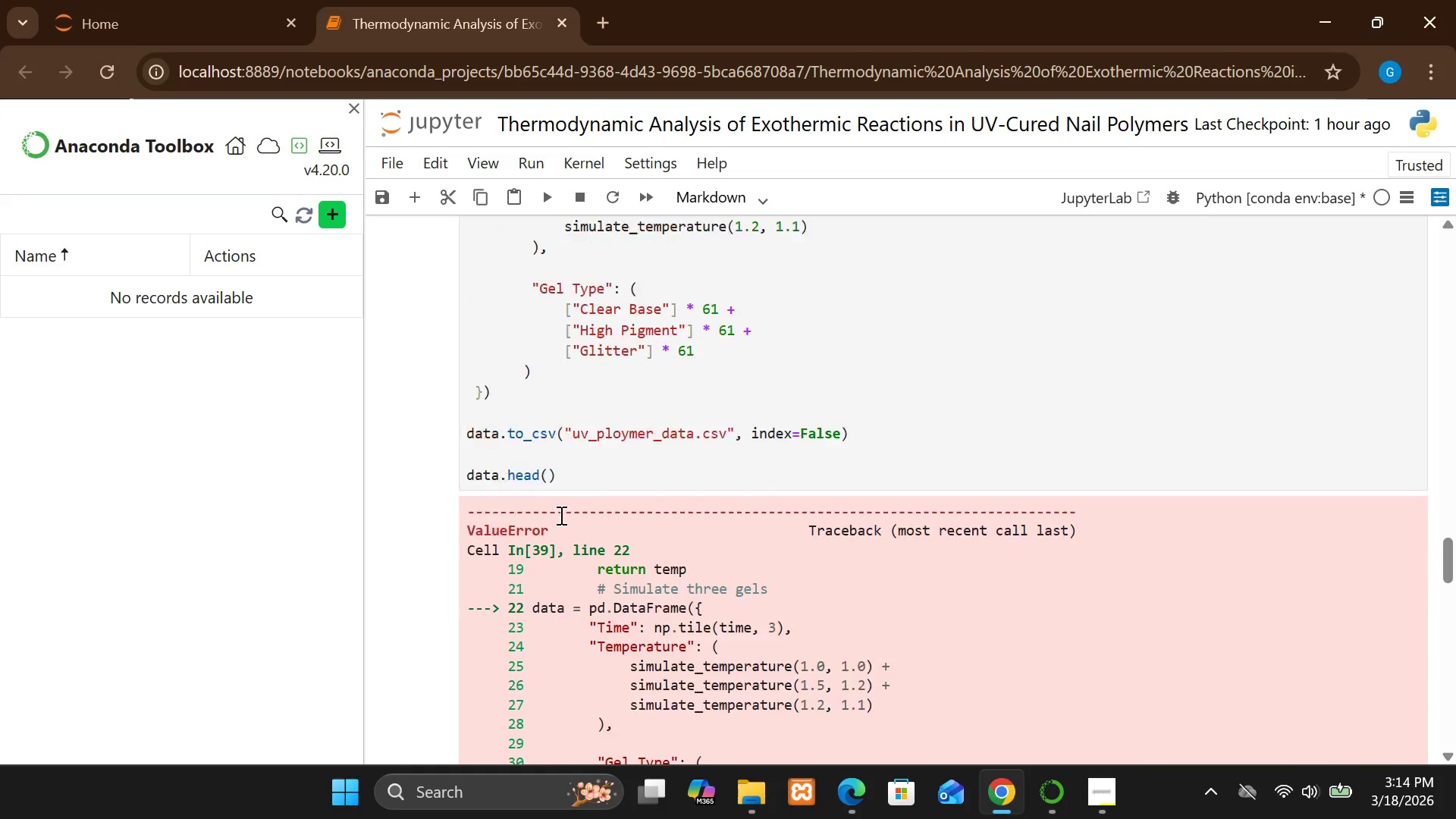 
left_click([473, 618])
 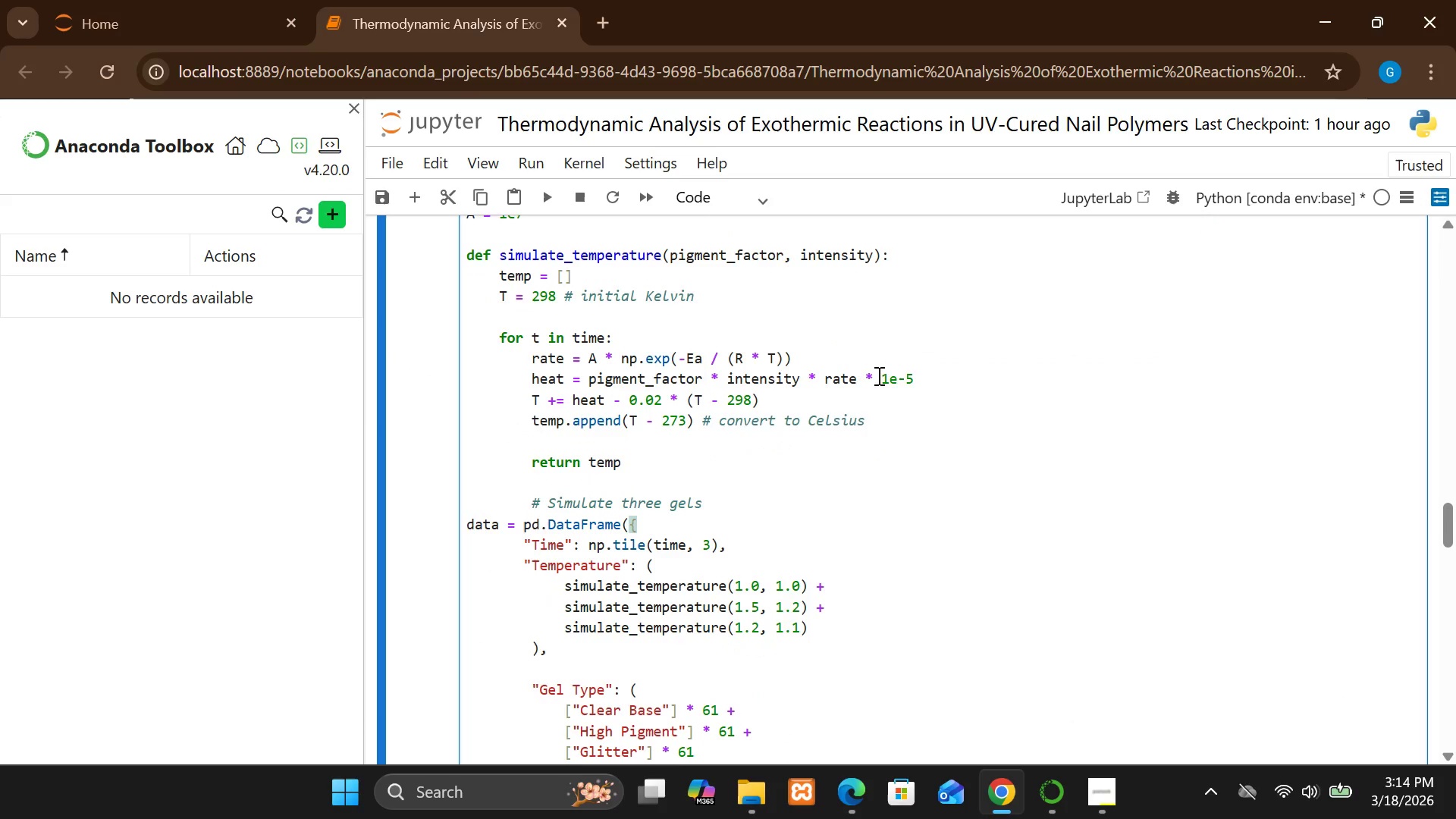 
wait(22.72)
 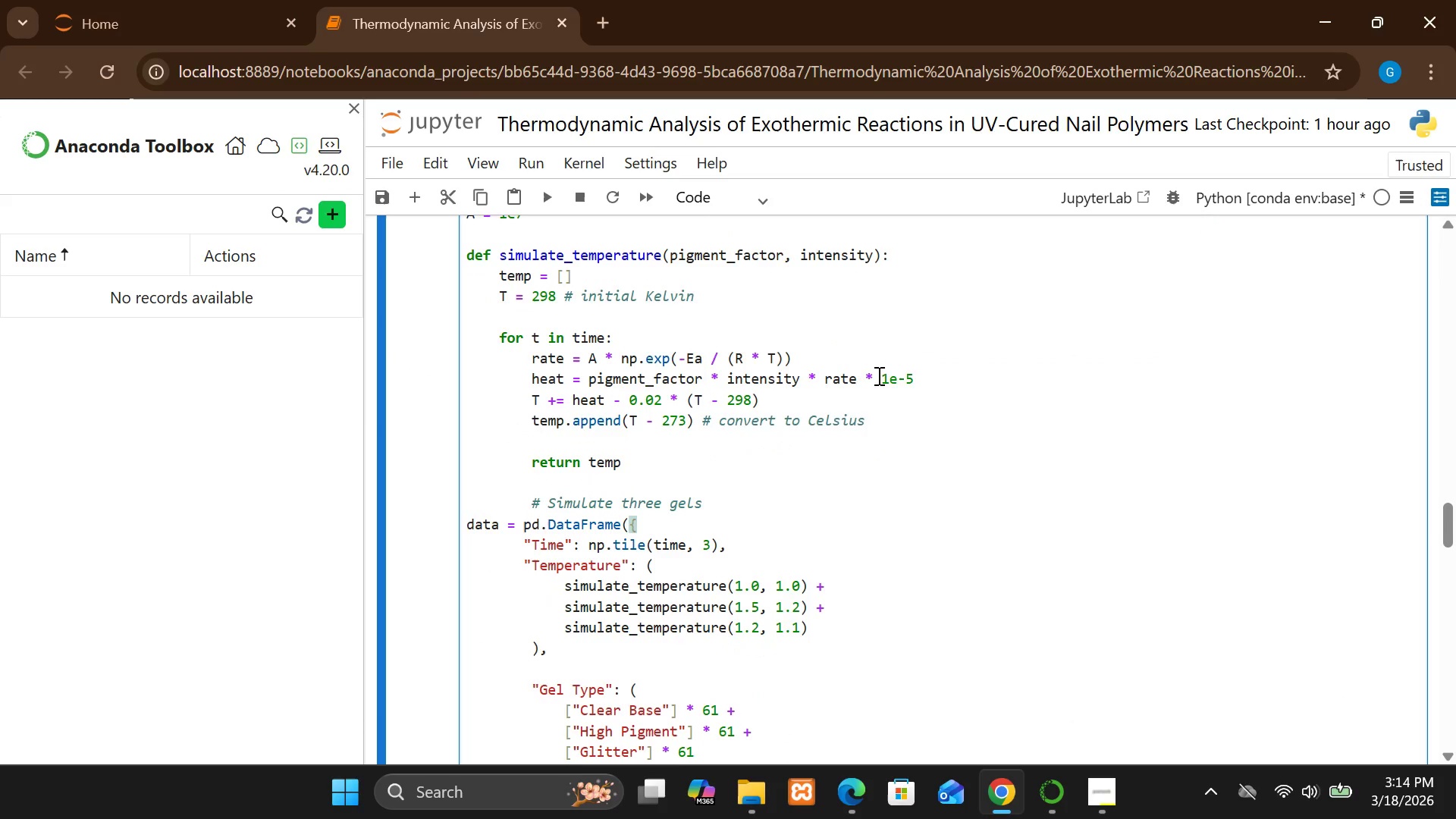 
left_click([627, 493])
 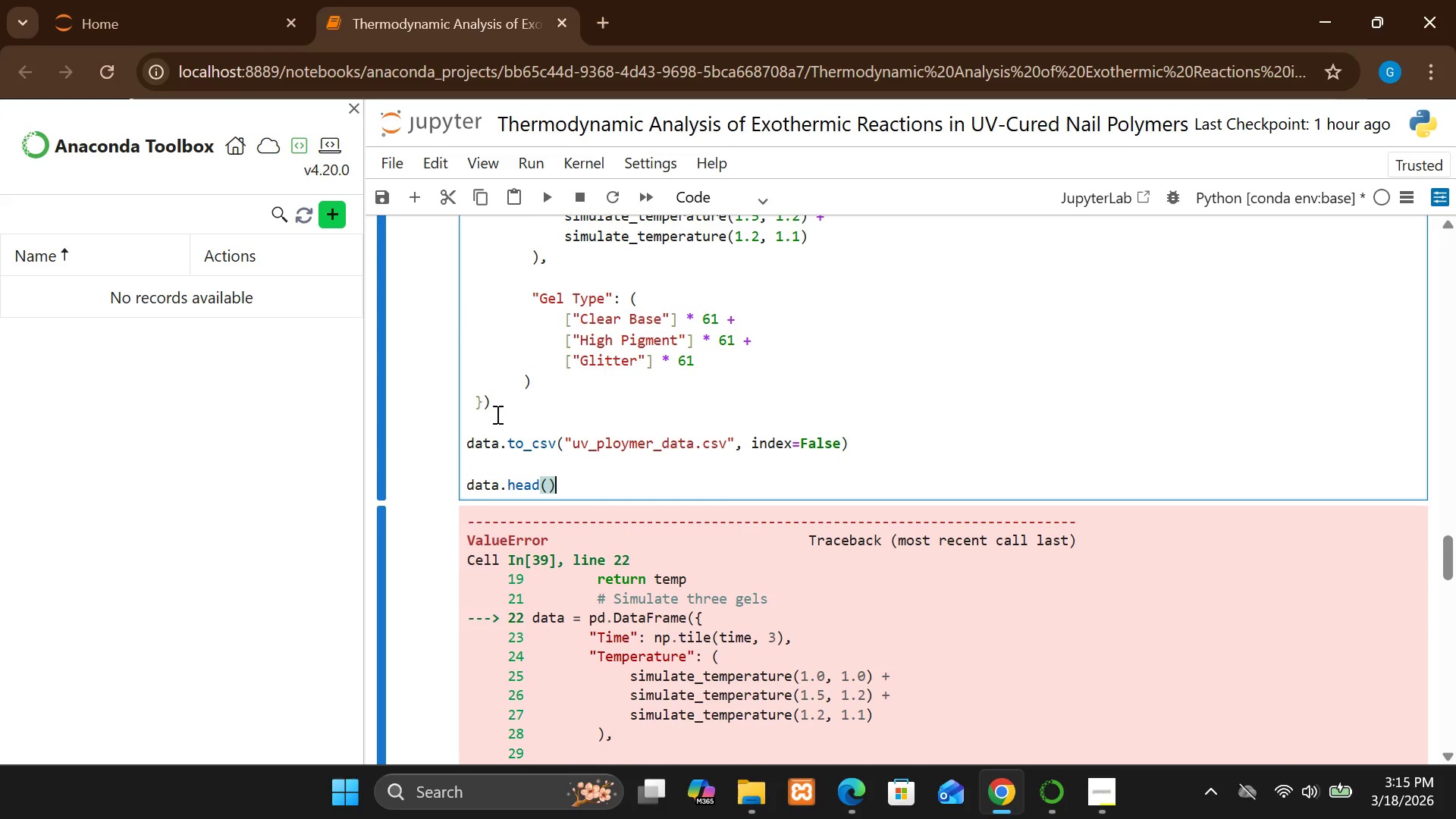 
left_click([482, 394])
 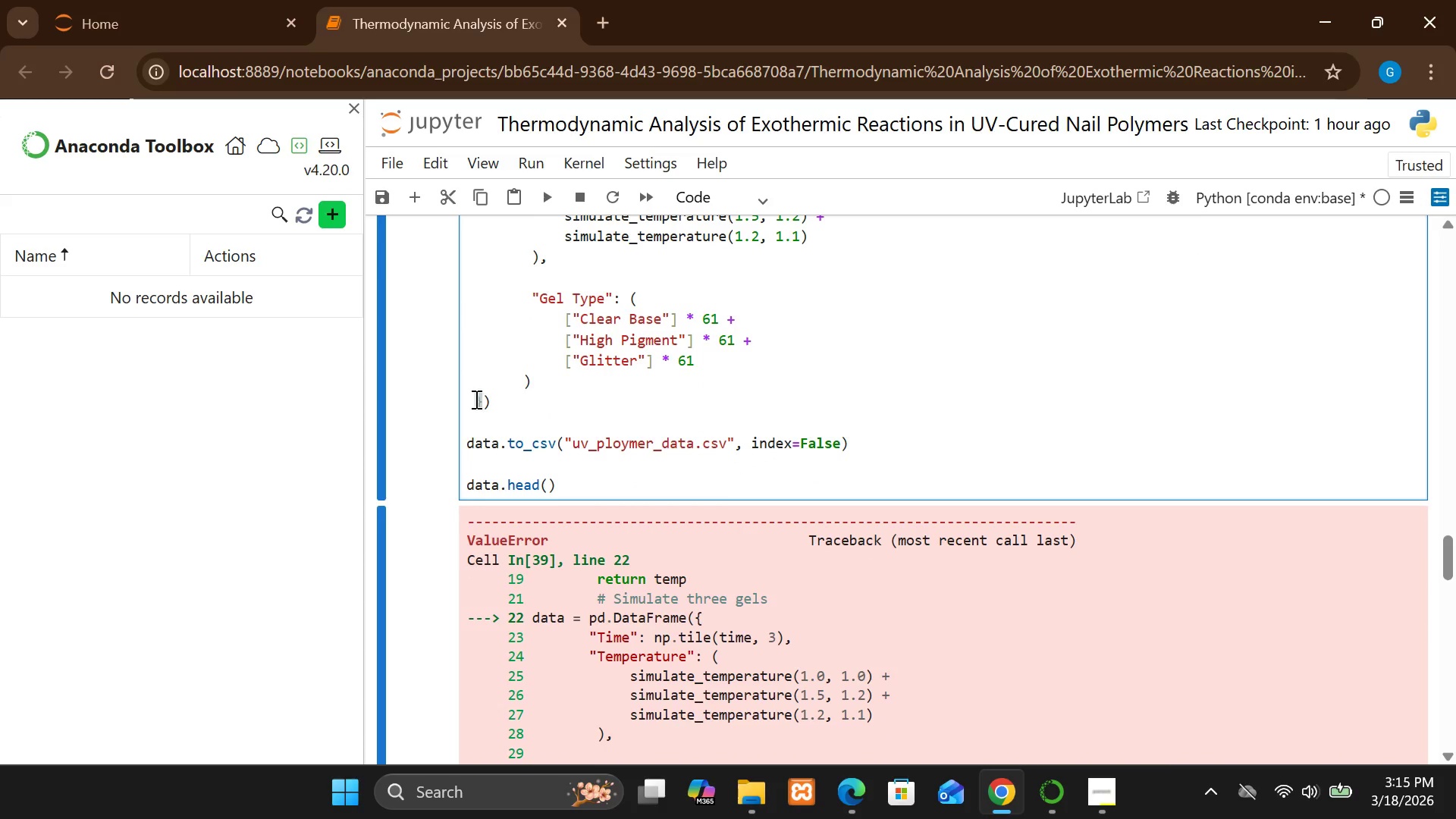 
left_click([475, 399])
 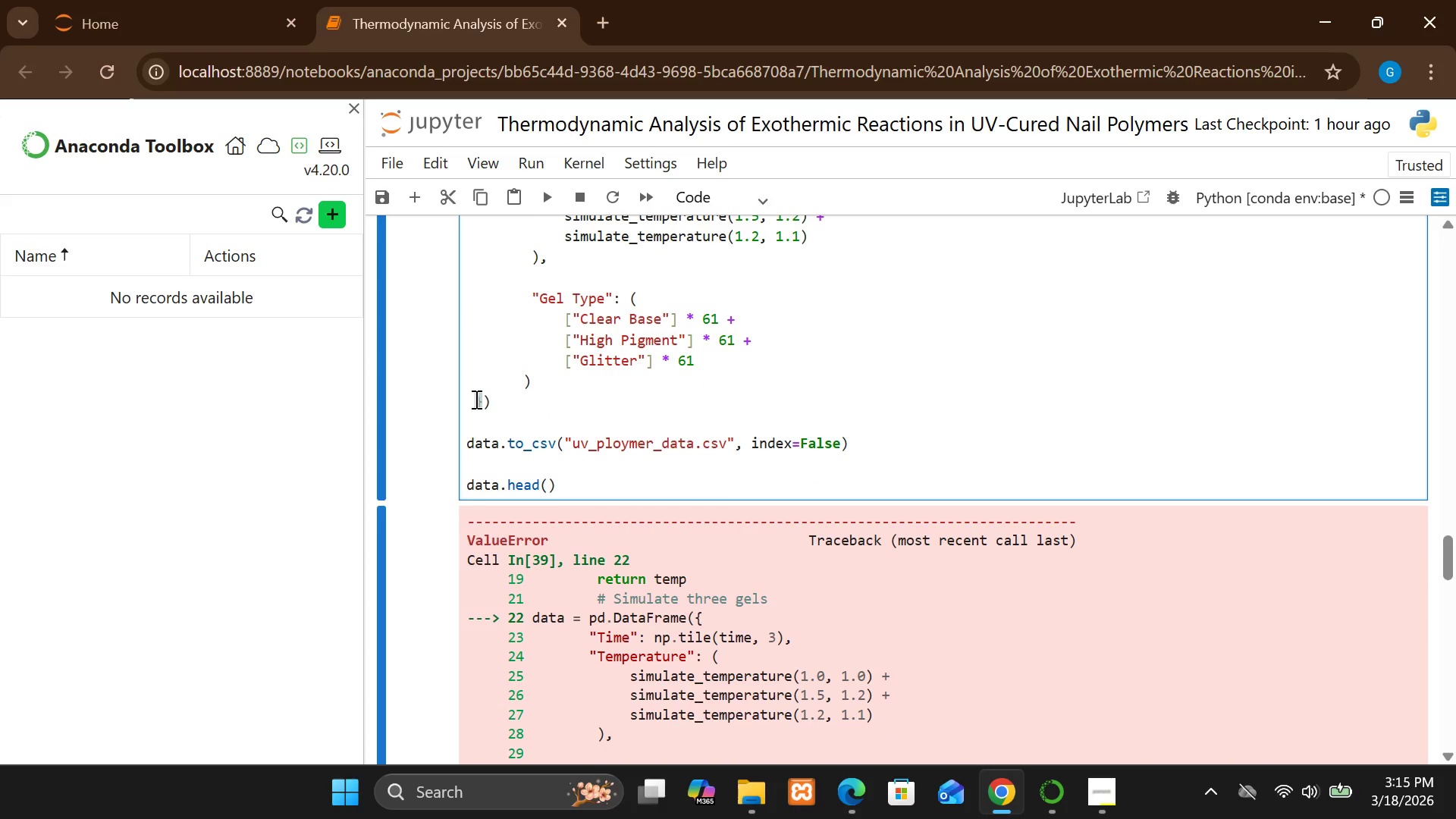 
key(Backspace)
 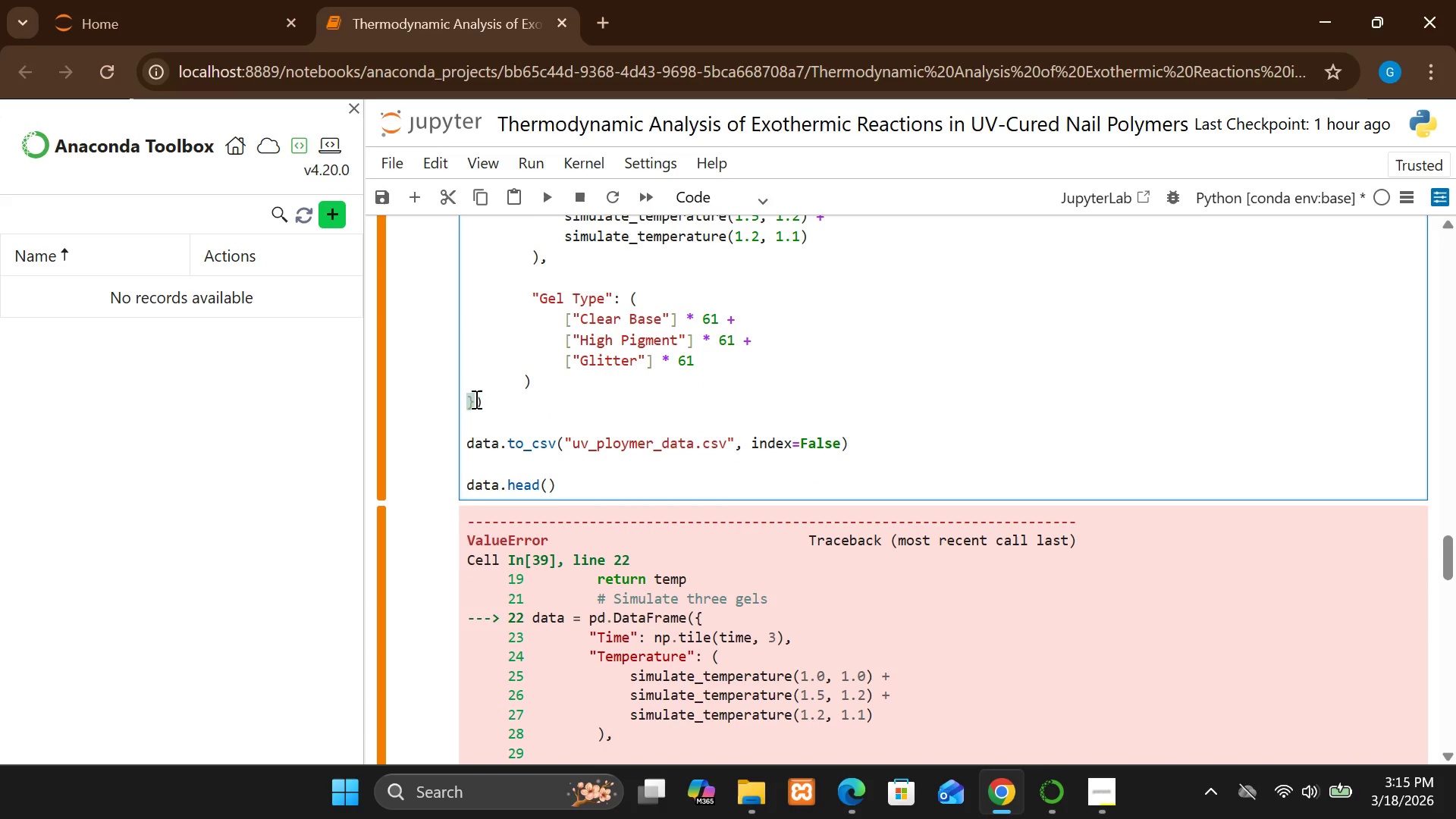 
key(Shift+Enter)
 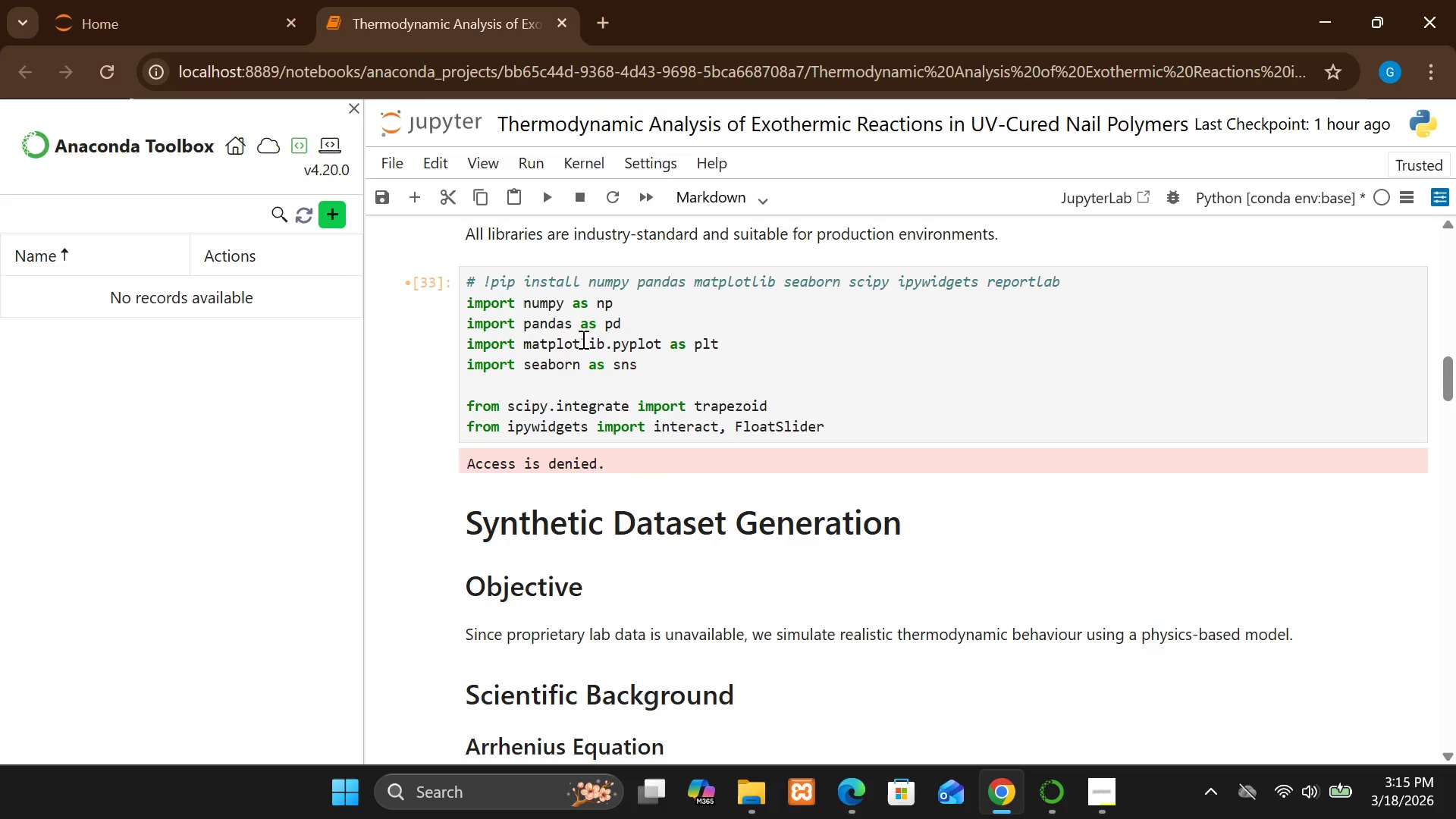 
wait(29.3)
 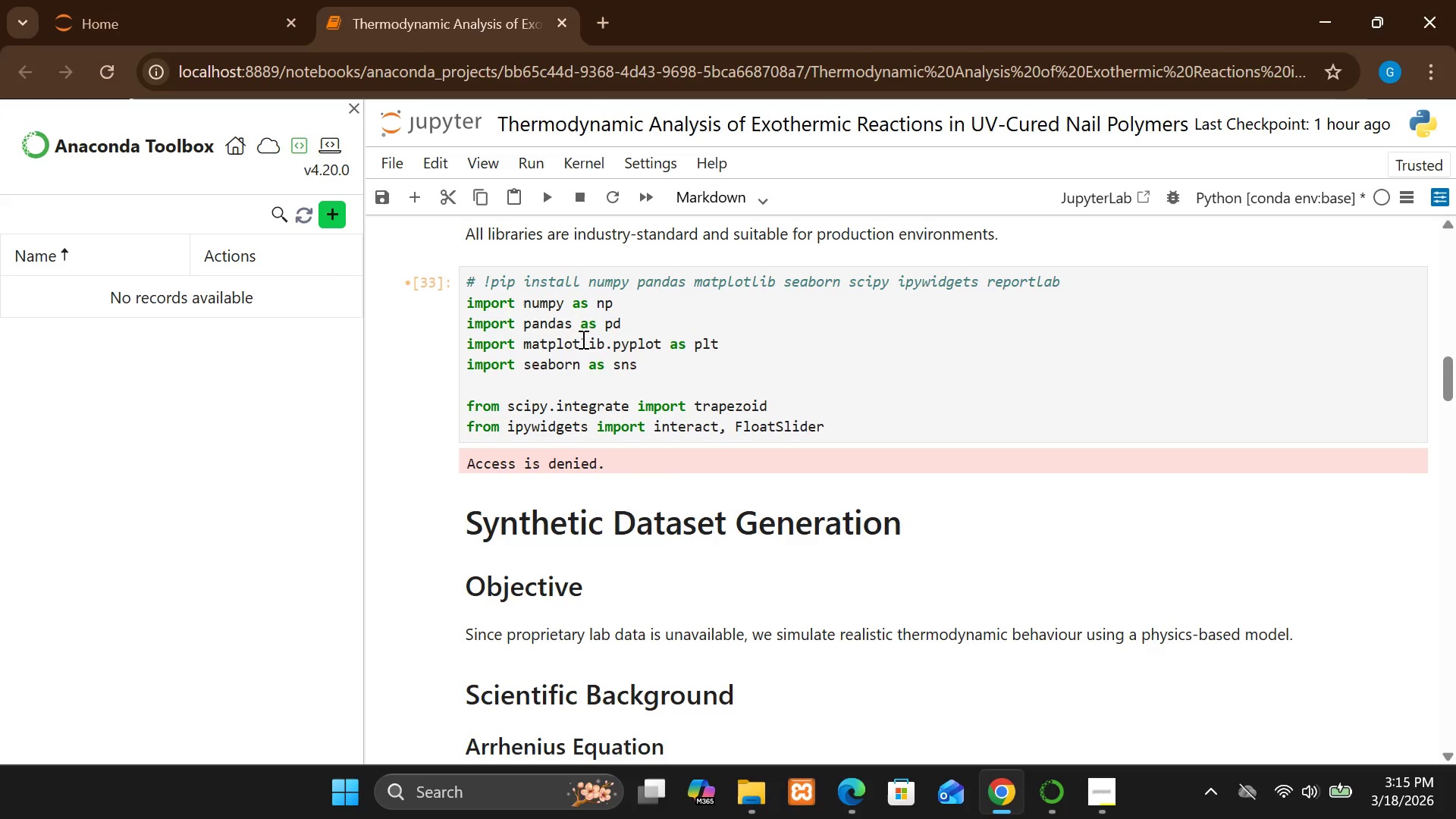 
left_click([623, 362])
 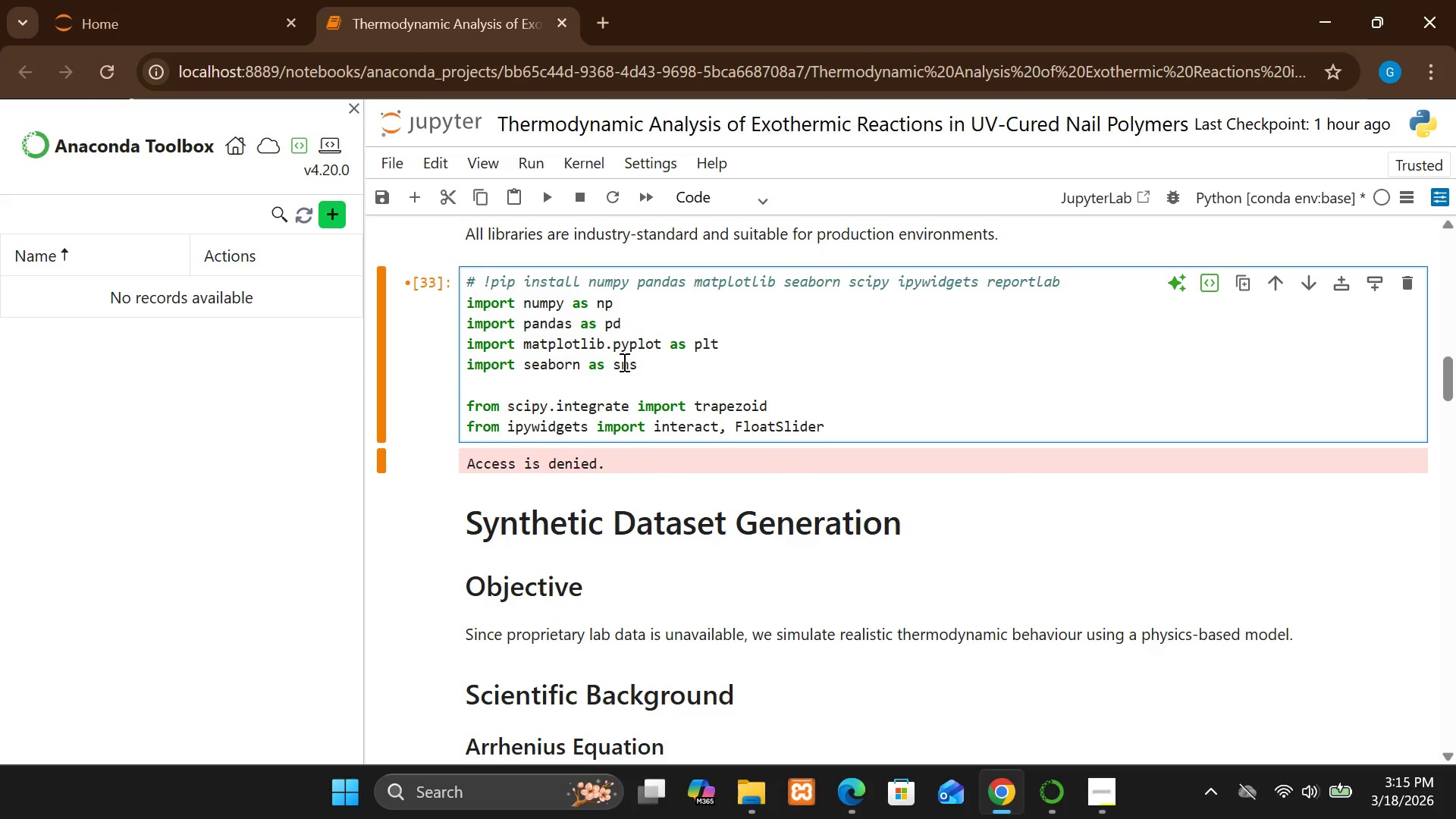 
key(Shift+Enter)
 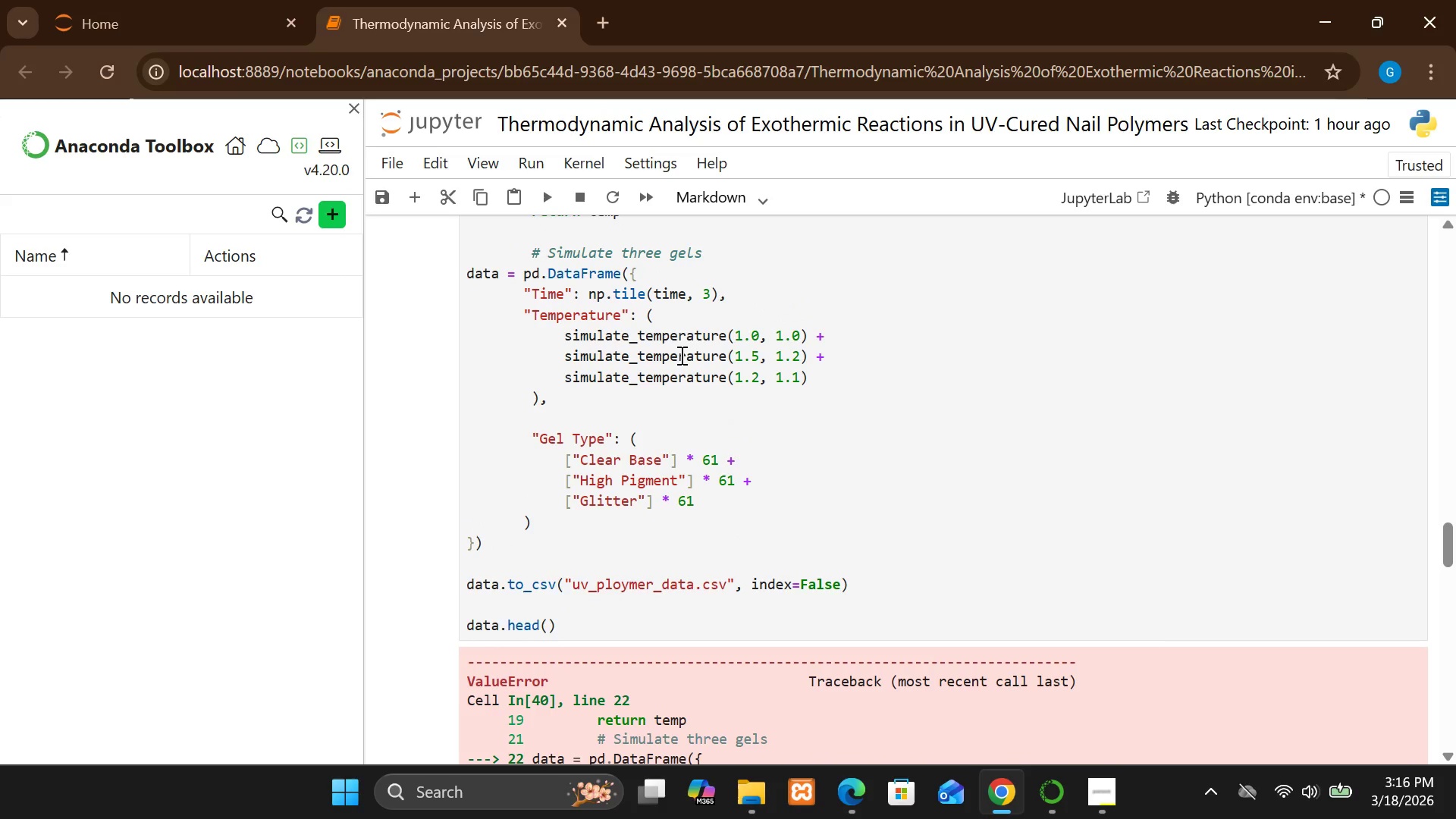 
wait(56.66)
 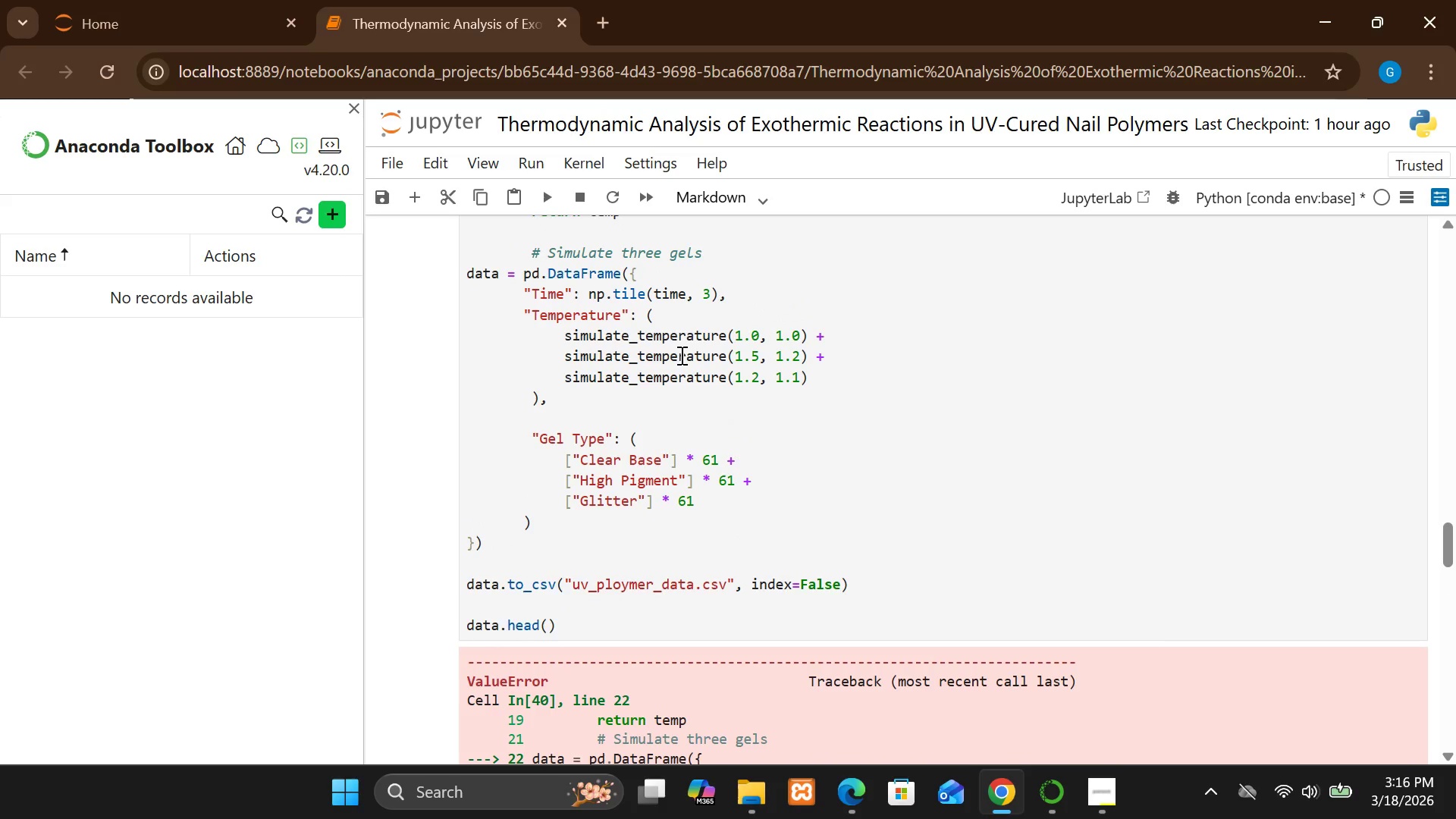 
left_click_drag(start_coordinate=[544, 512], to_coordinate=[490, 432])
 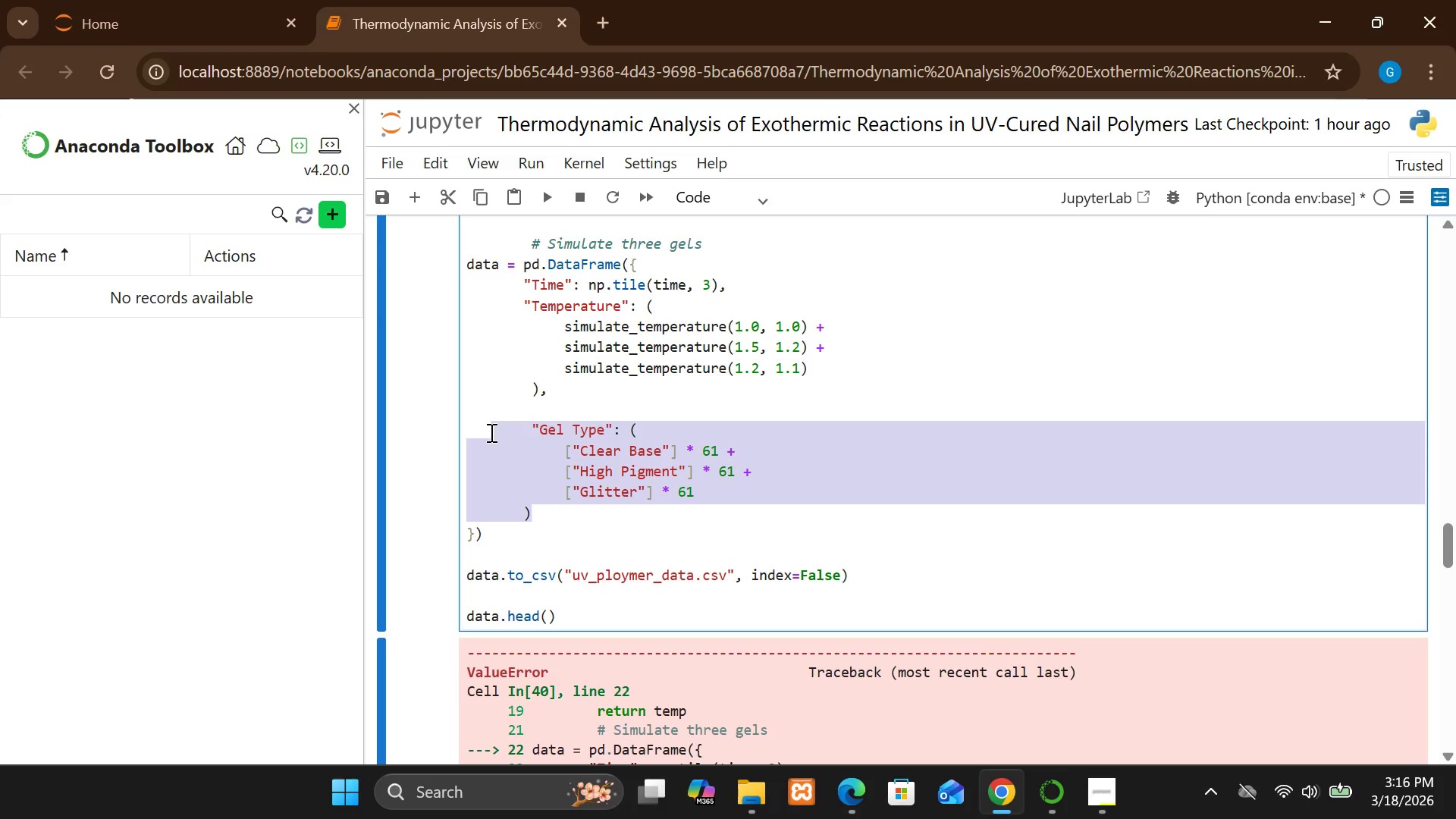 
key(Control+X)
 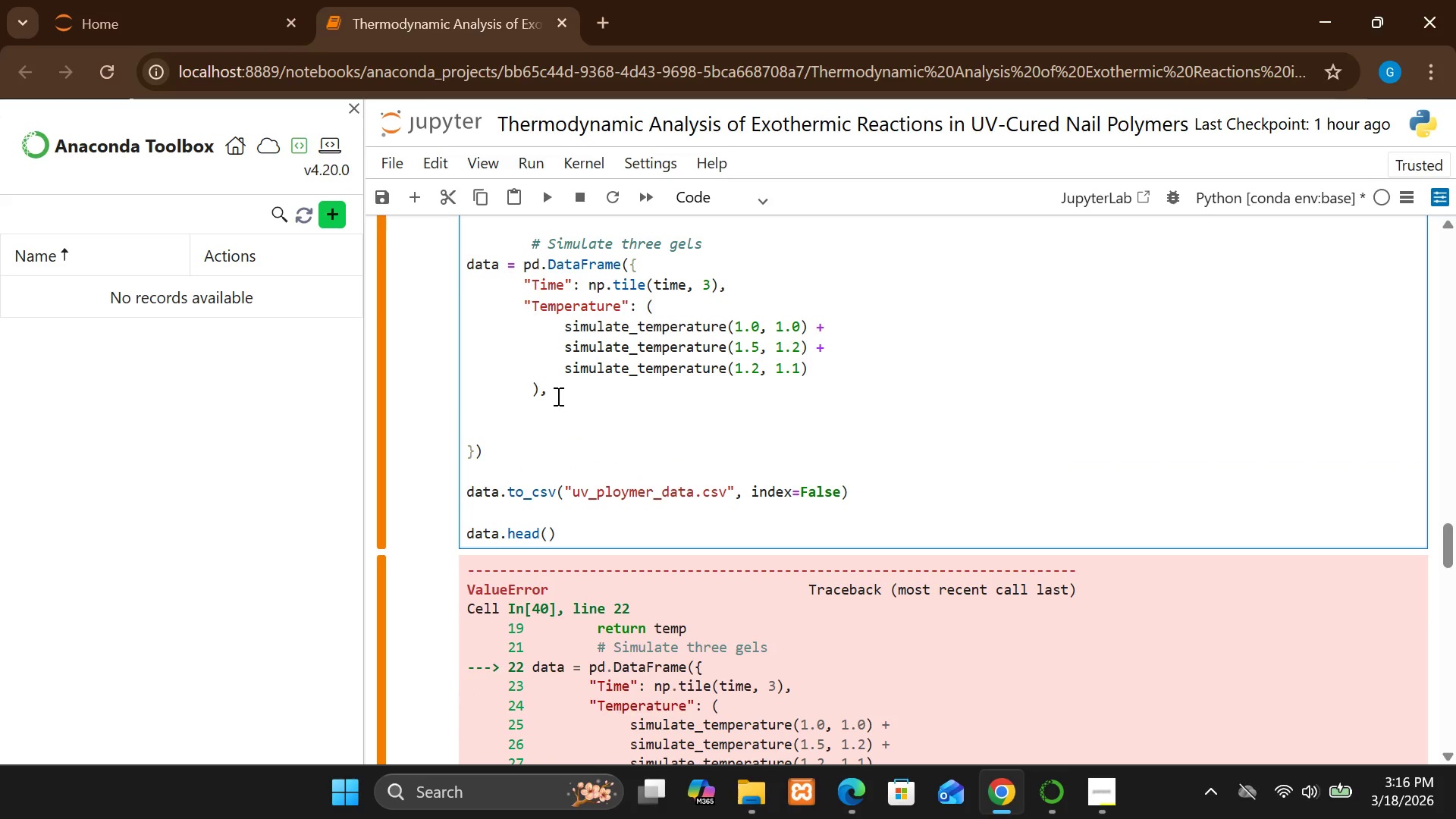 
left_click([557, 393])
 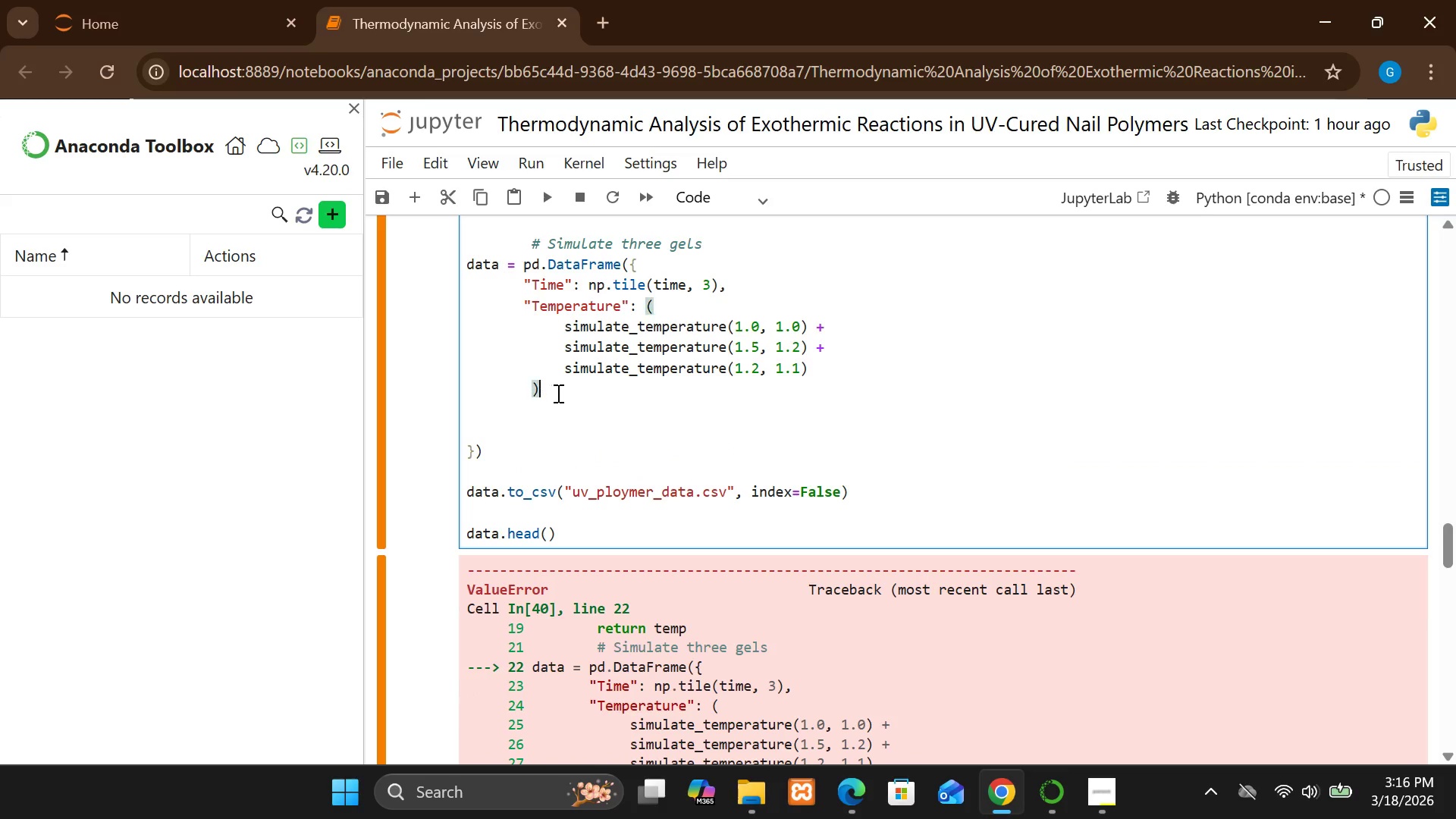 
key(Backspace)
 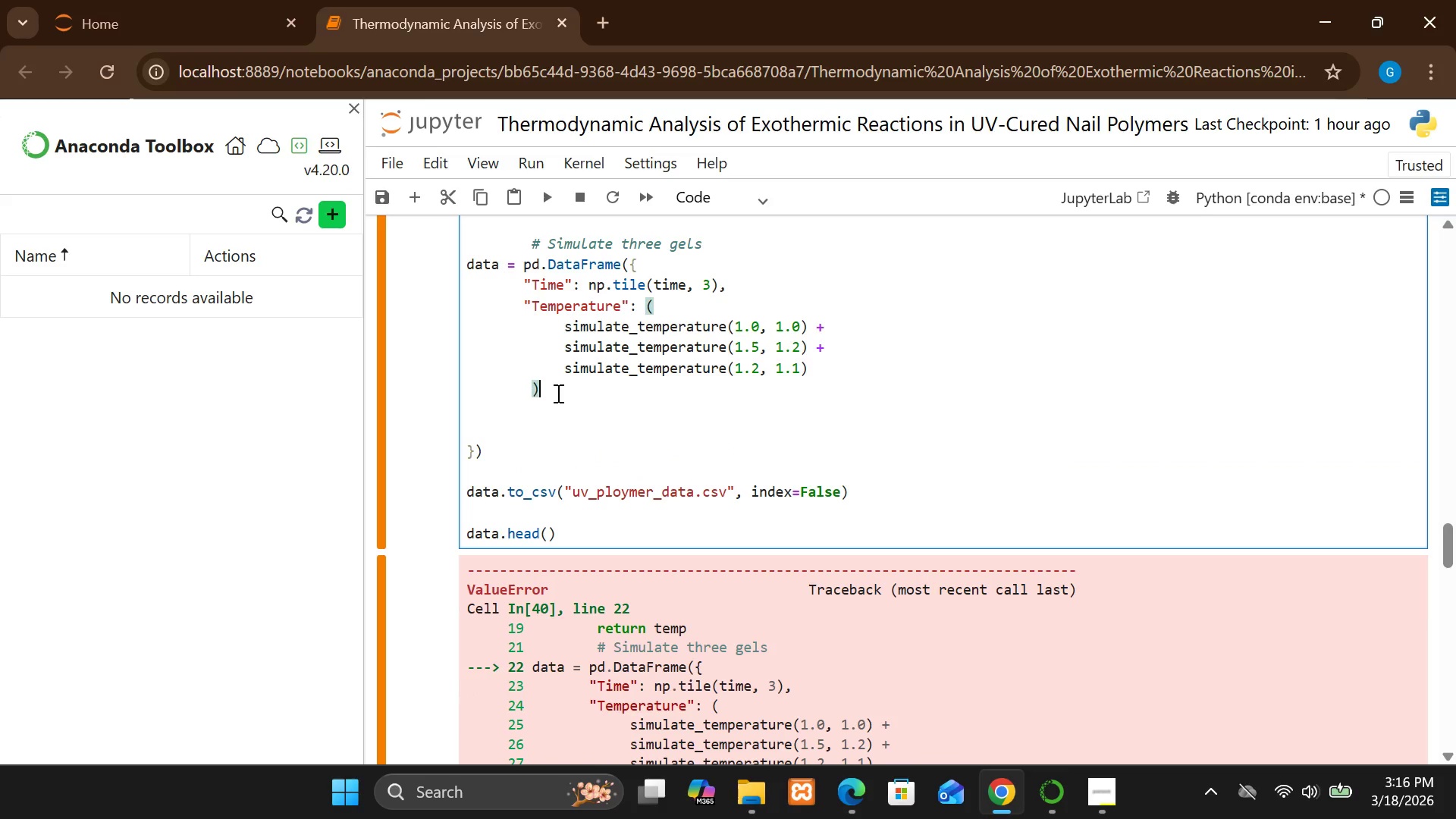 
key(Shift+Enter)
 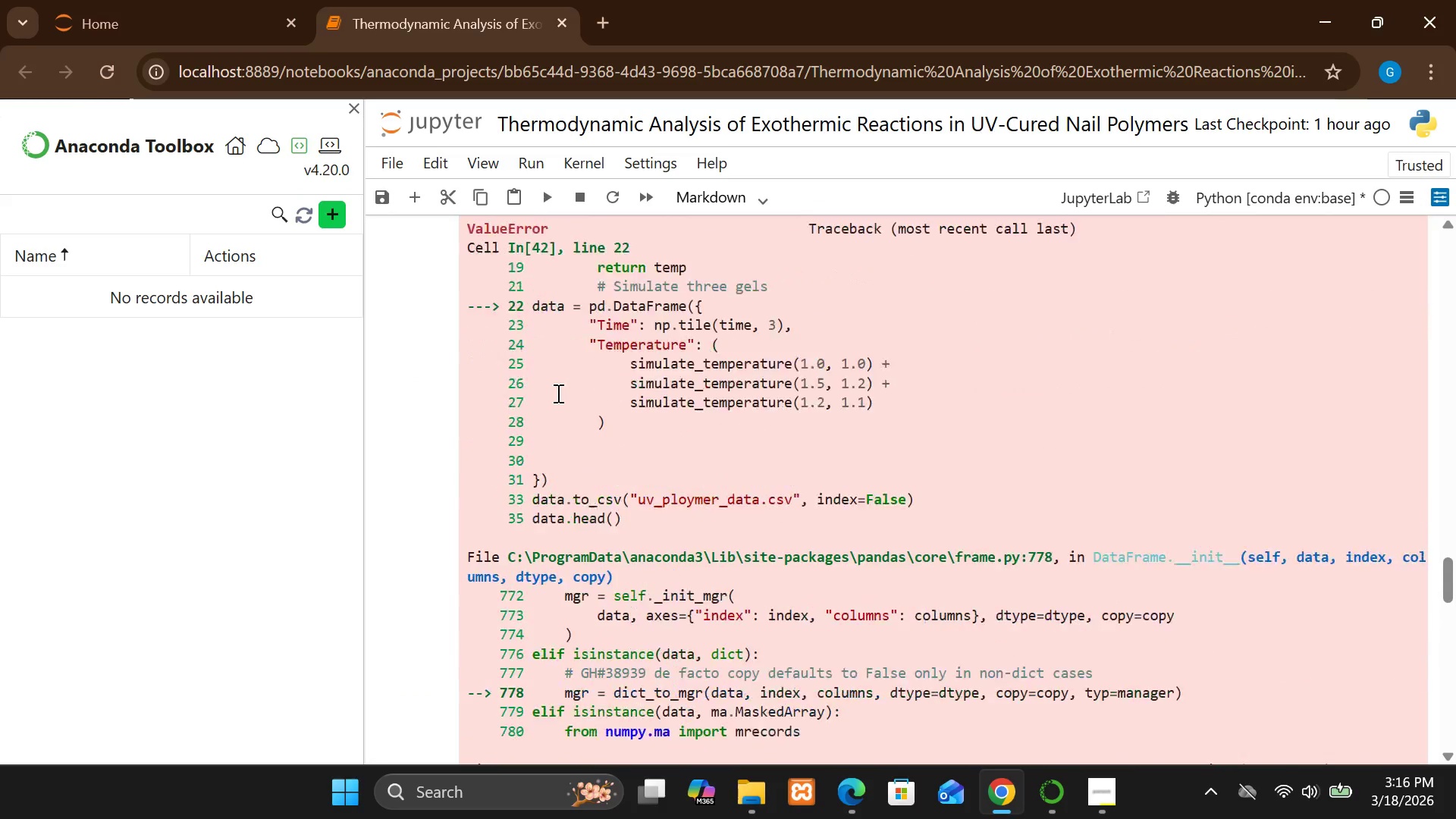 
wait(7.14)
 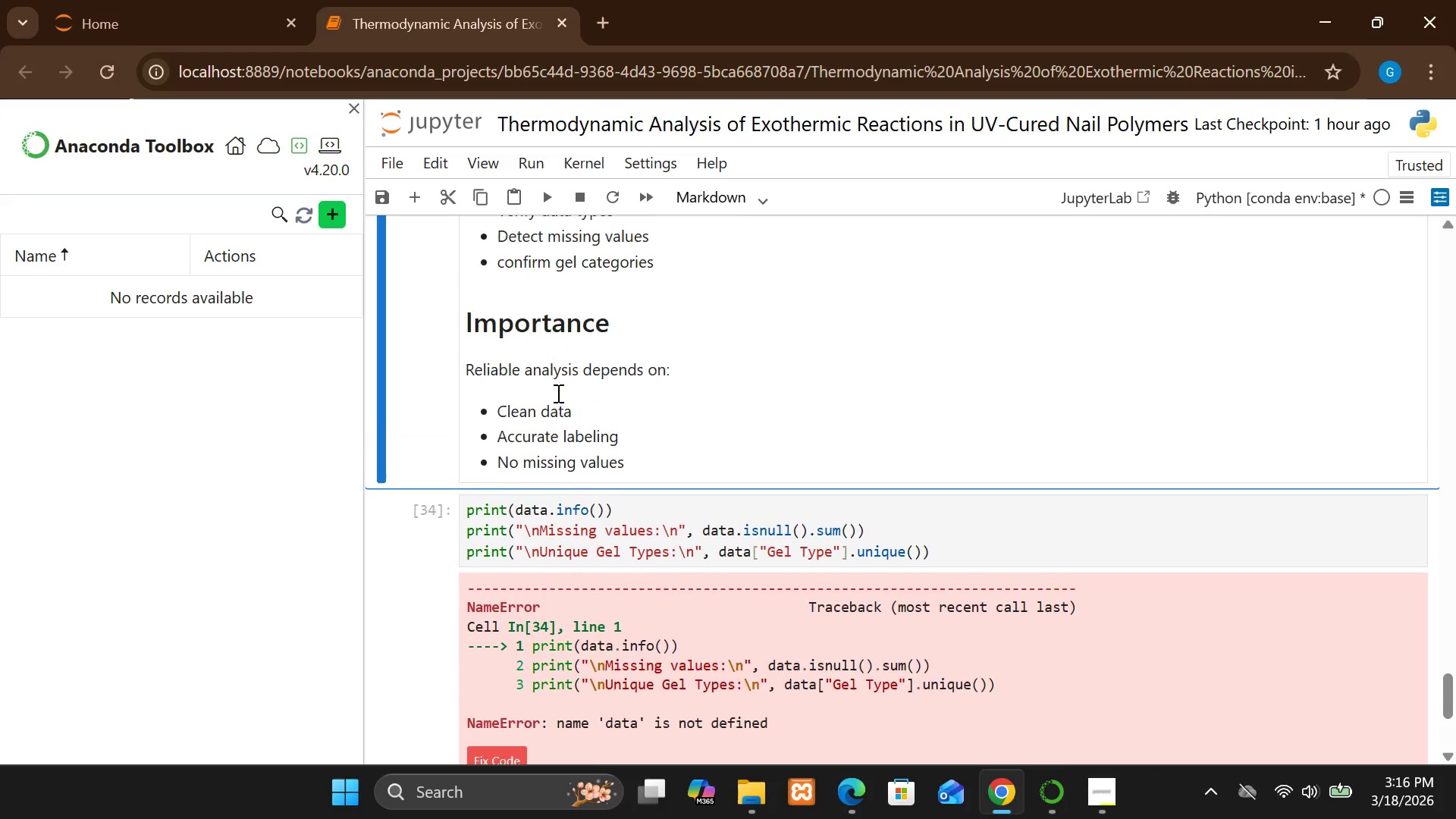 
left_click([560, 592])
 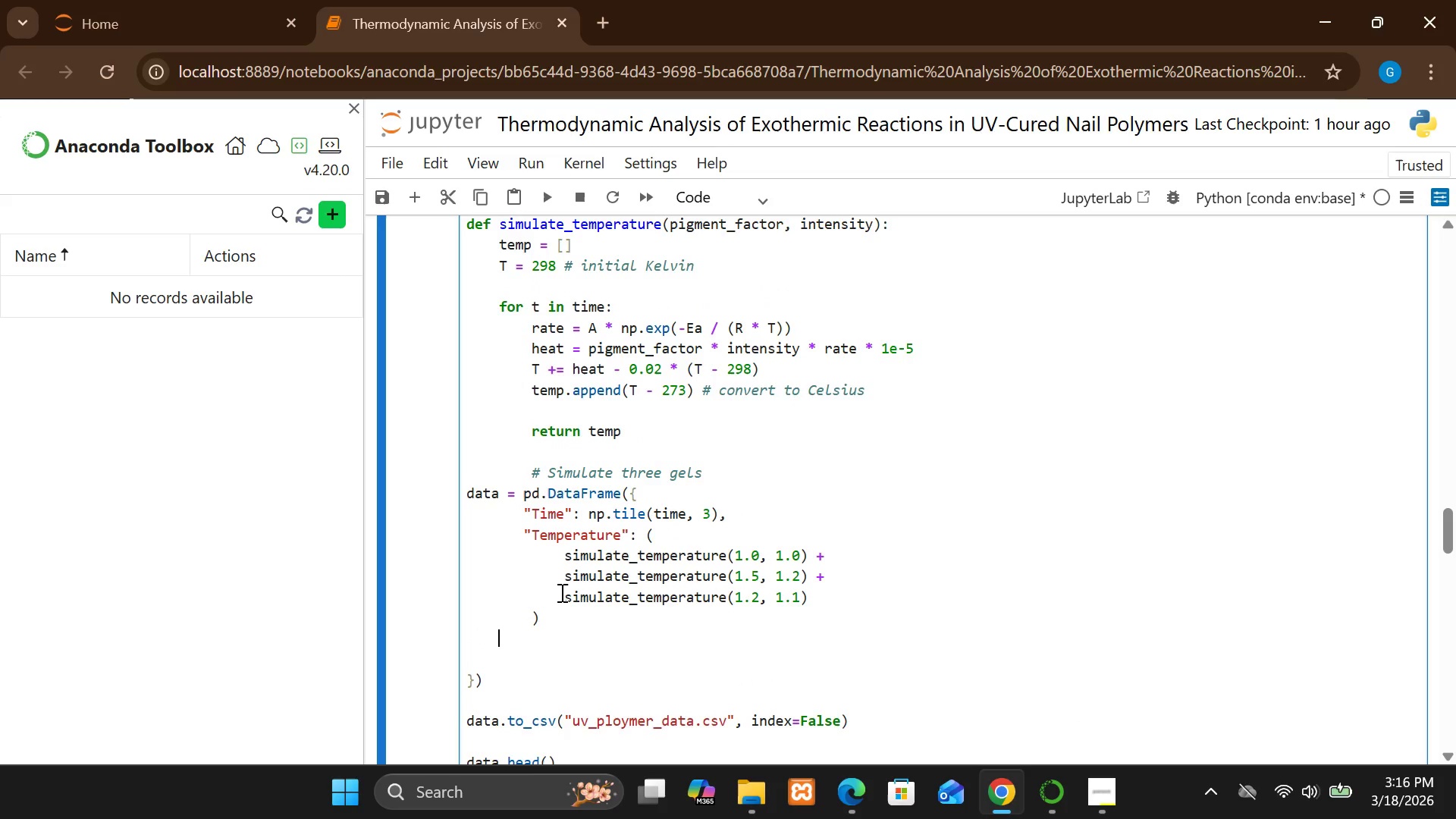 
key(Control+Z)
 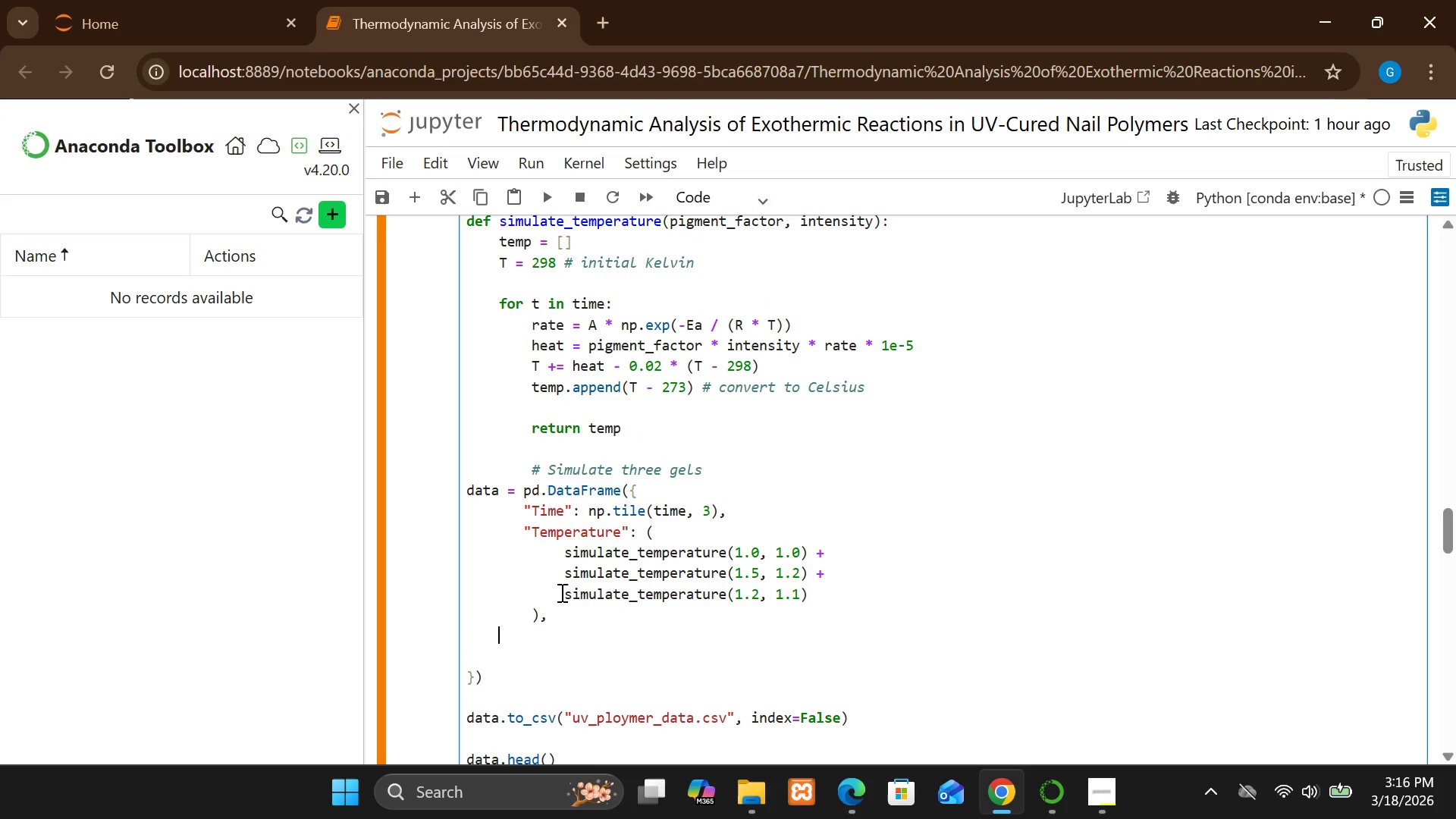 
key(Control+Z)
 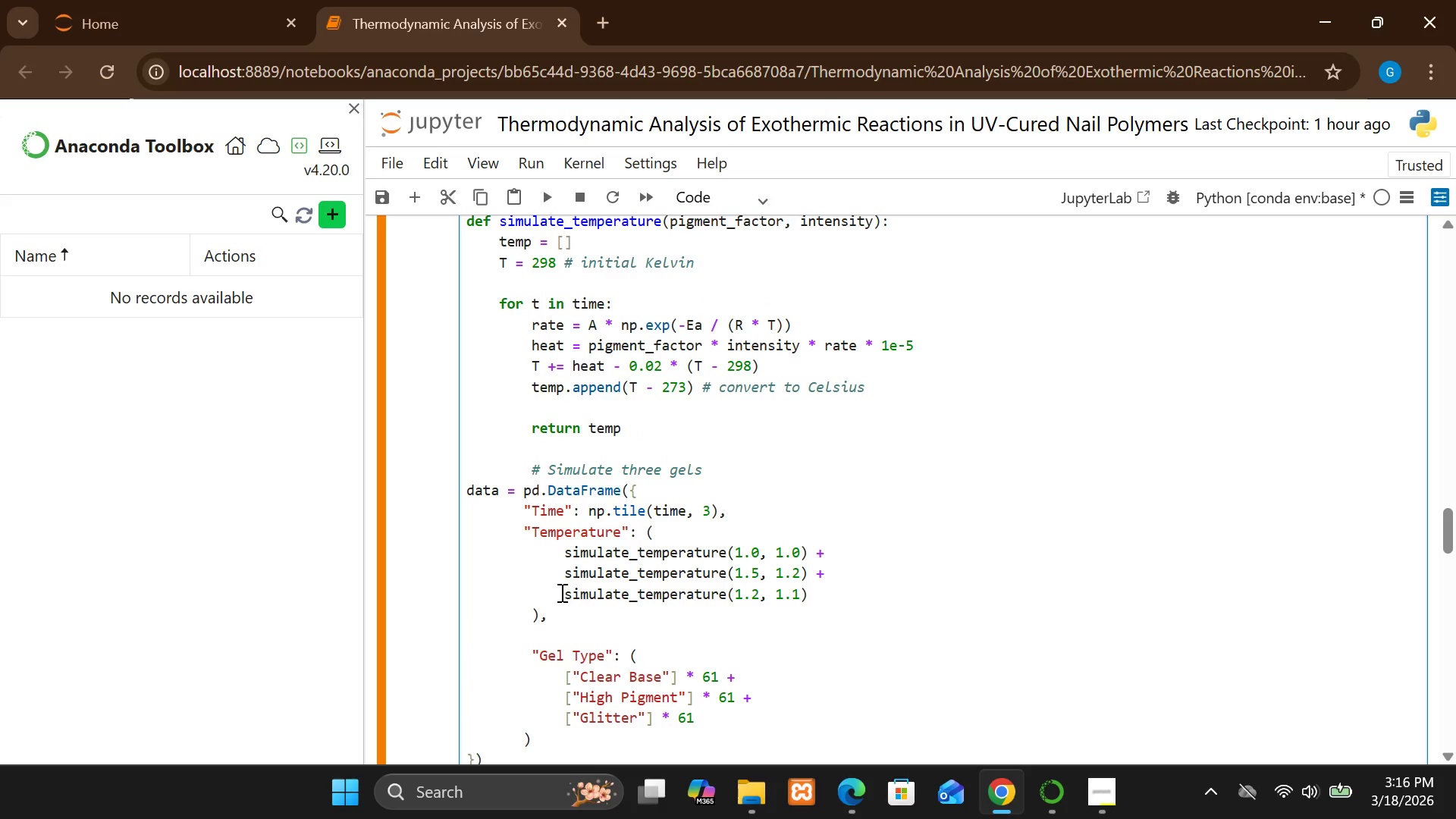 
key(Control+Z)
 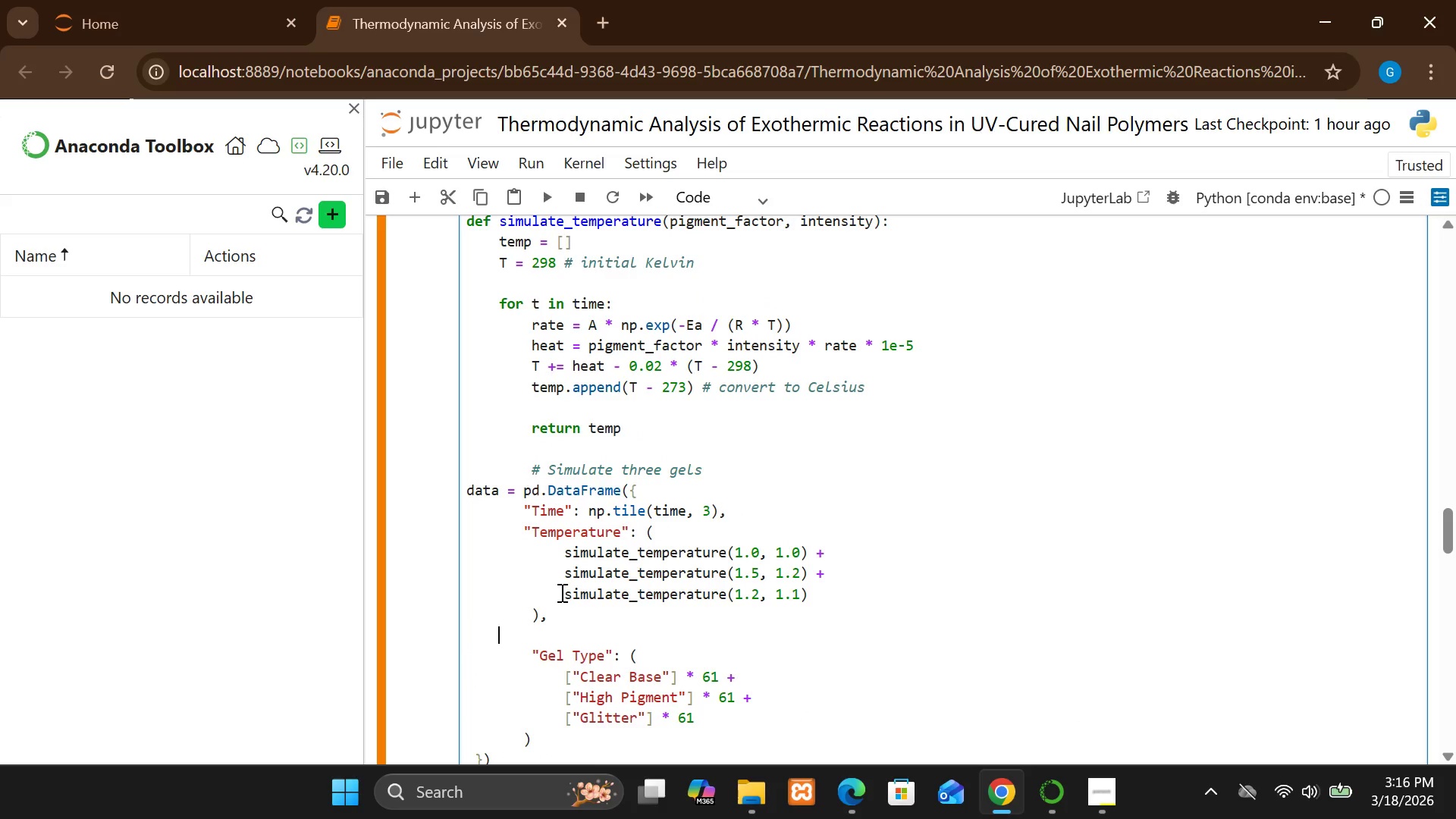 
key(Control+Z)
 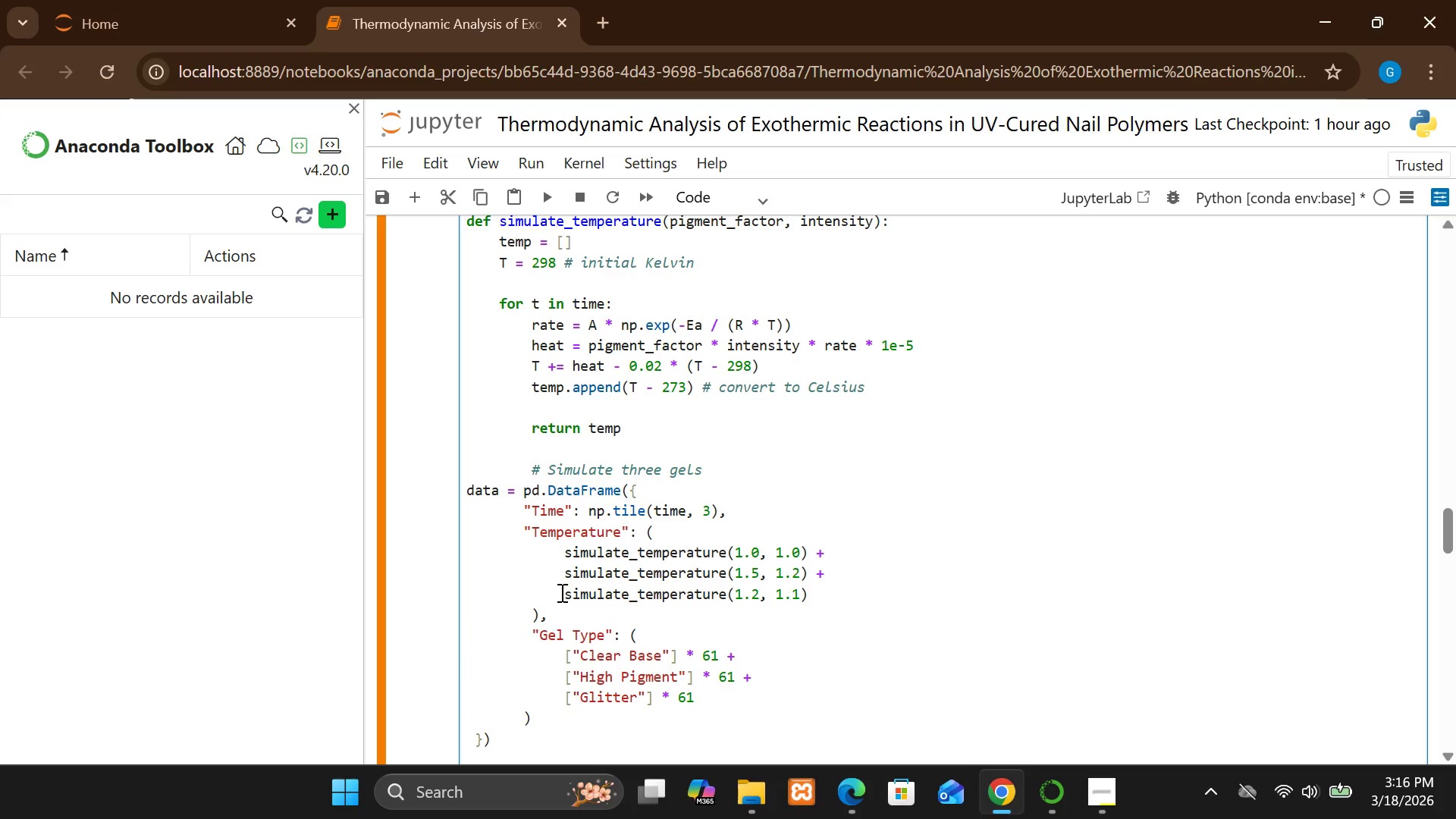 
key(Control+Z)
 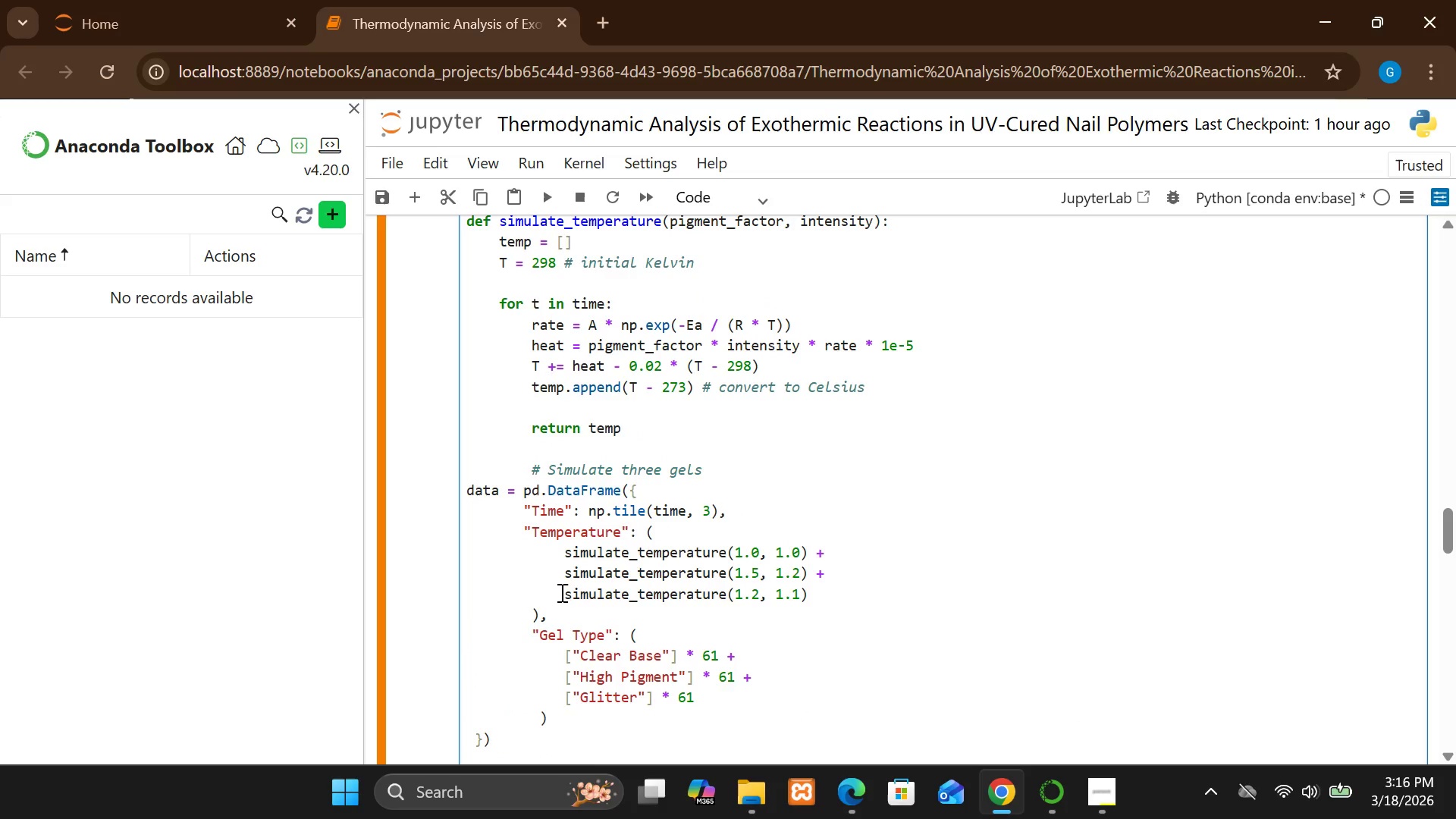 
key(Control+Z)
 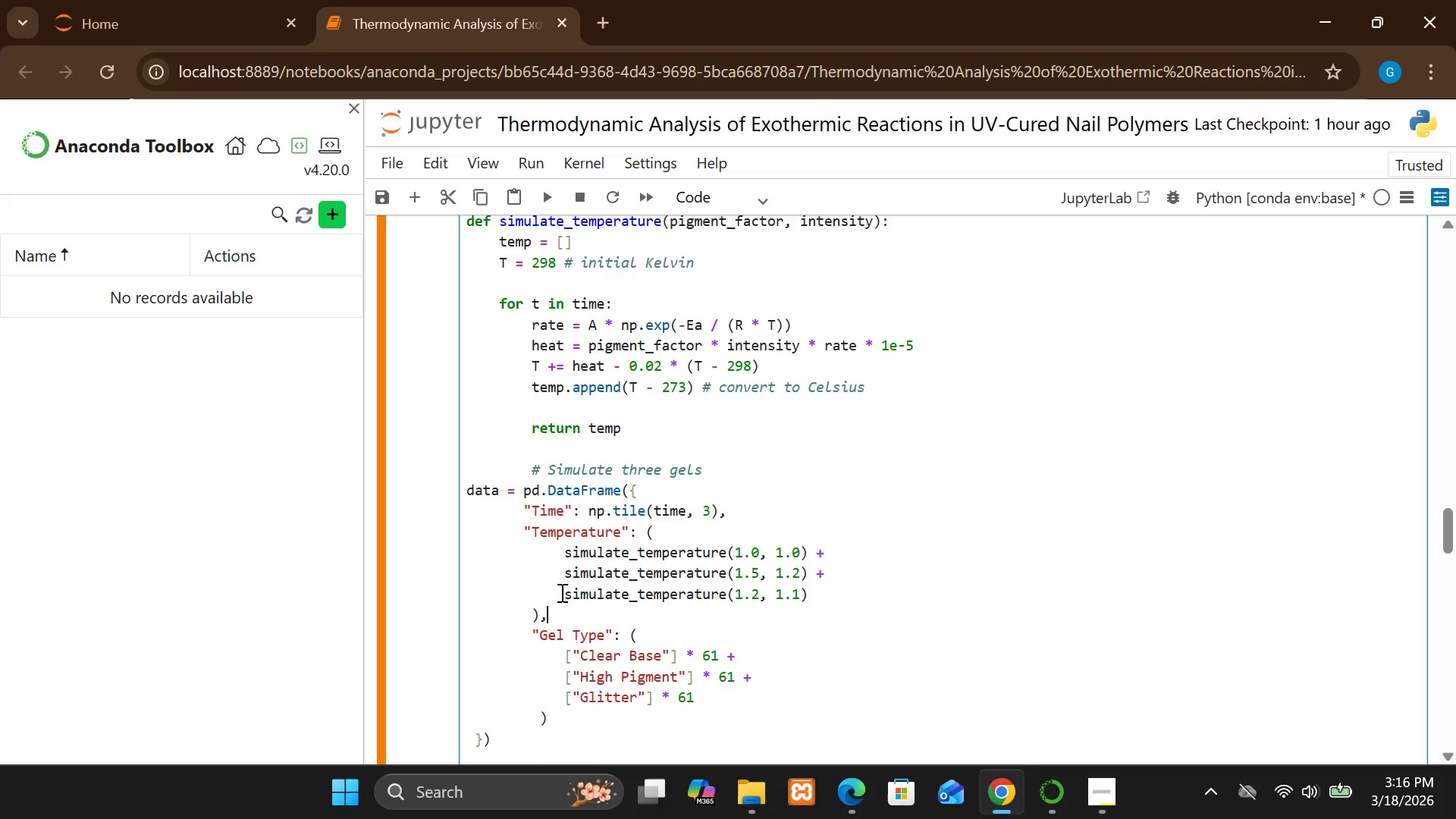 
key(Control+Z)
 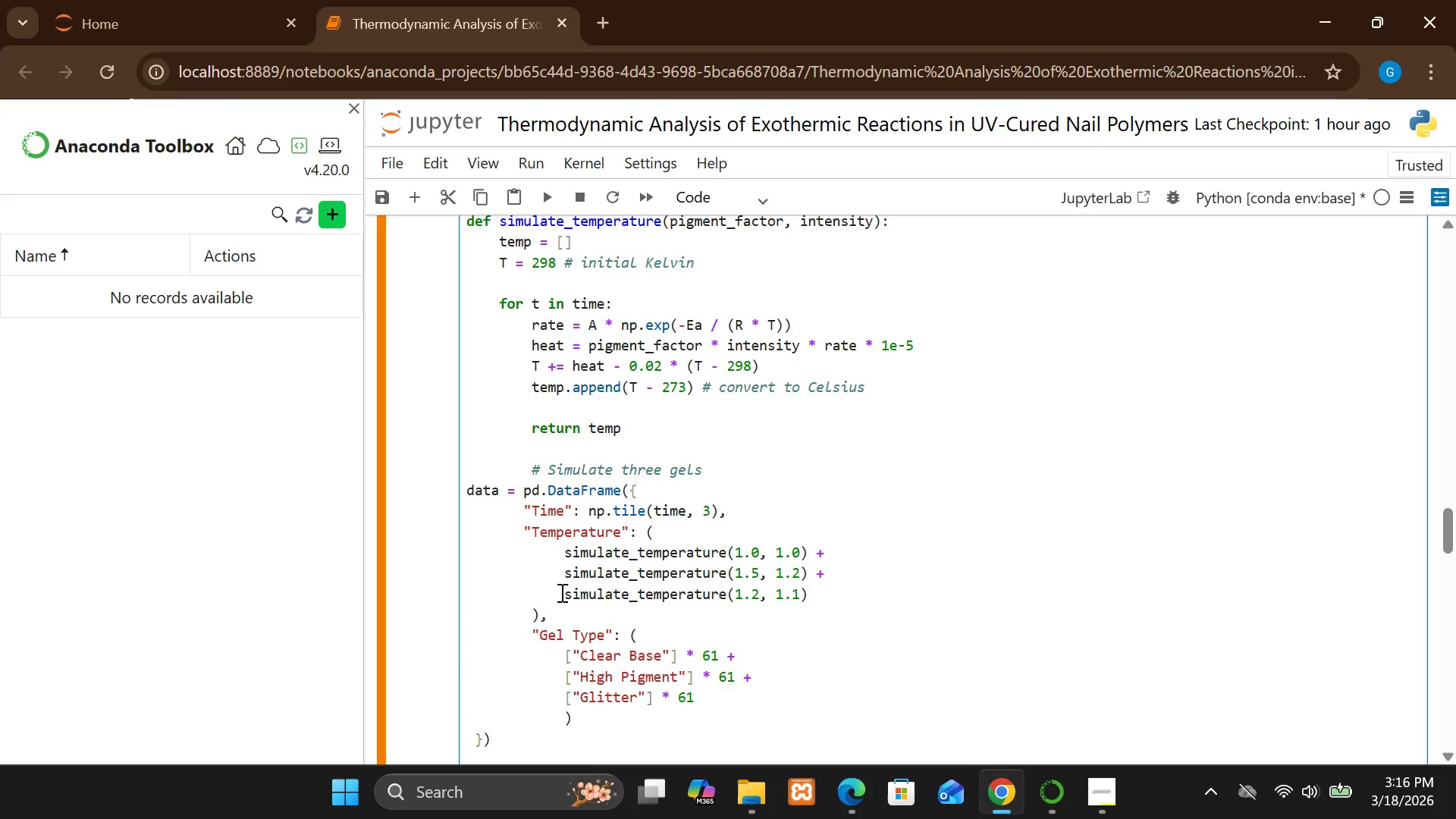 
key(Control+Z)
 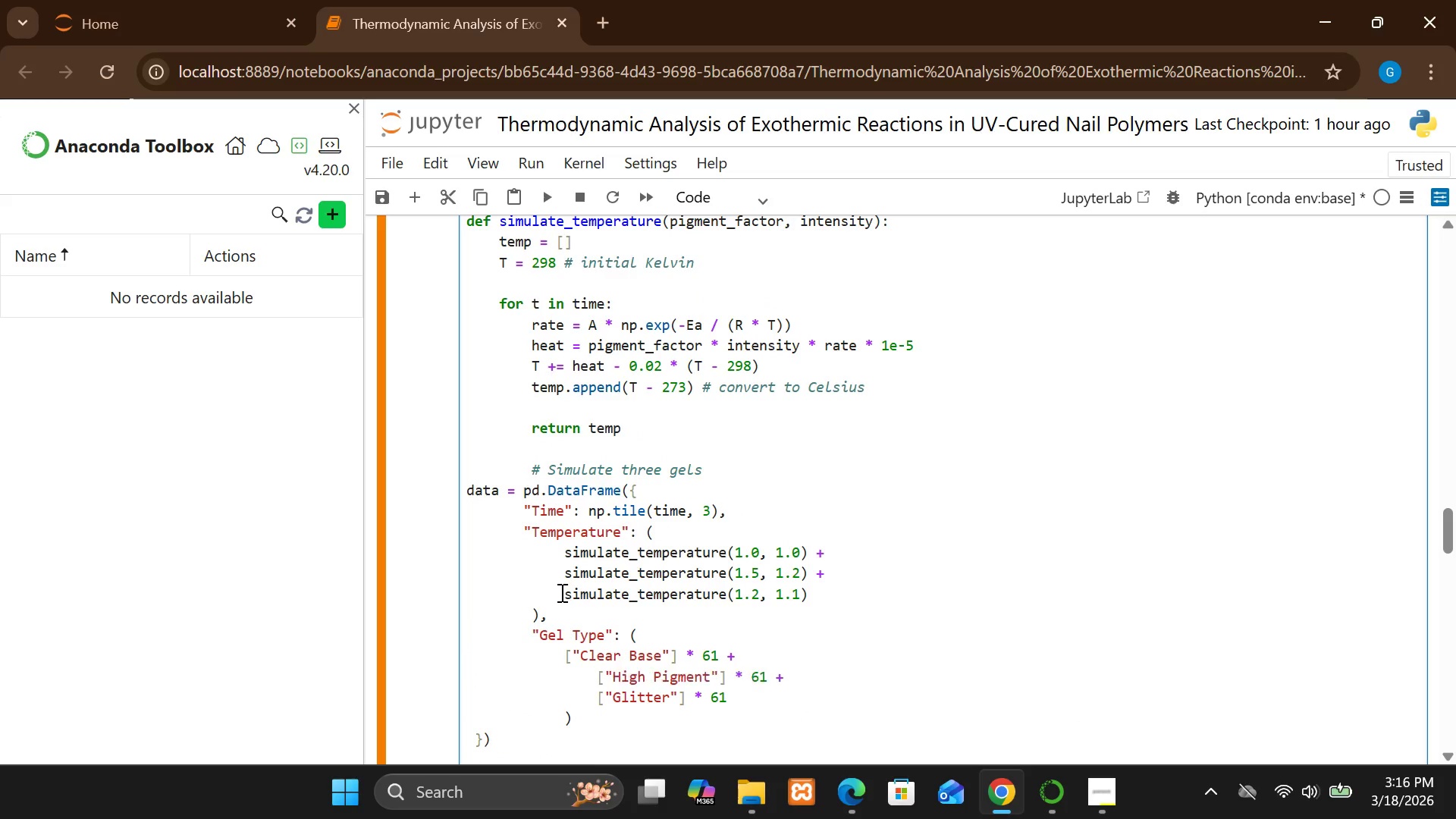 
key(Control+Z)
 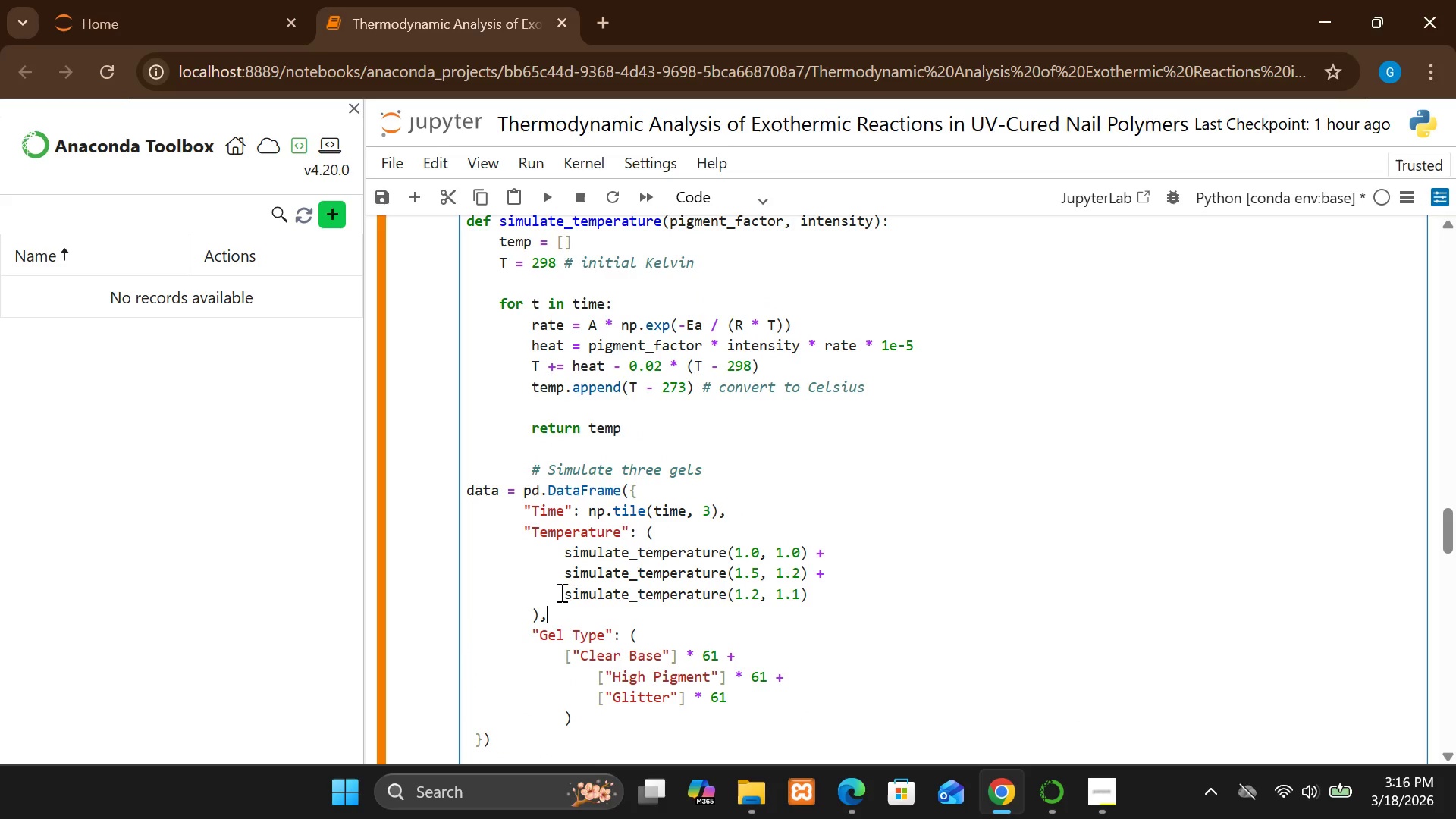 
key(Control+Z)
 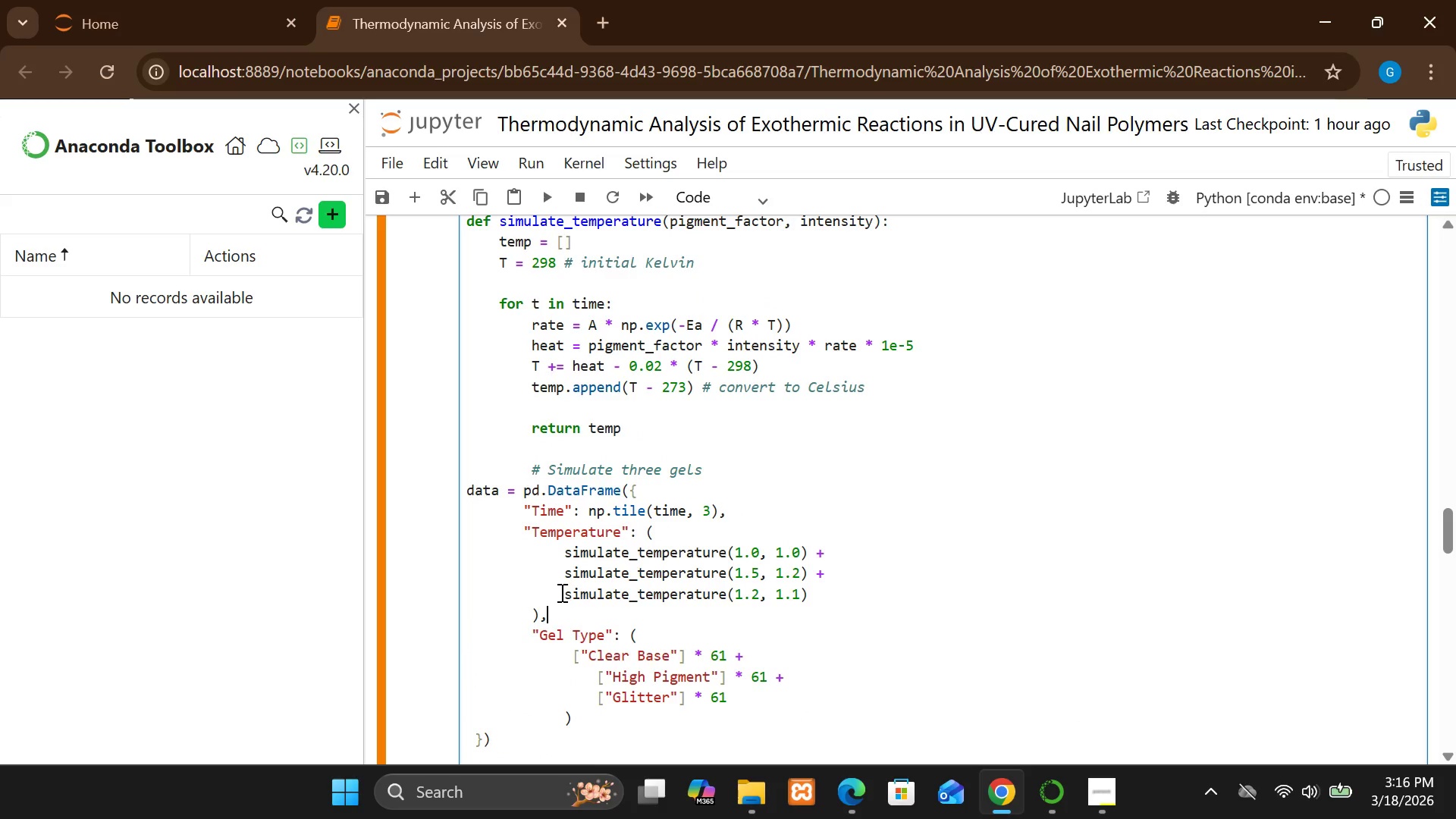 
key(Control+Z)
 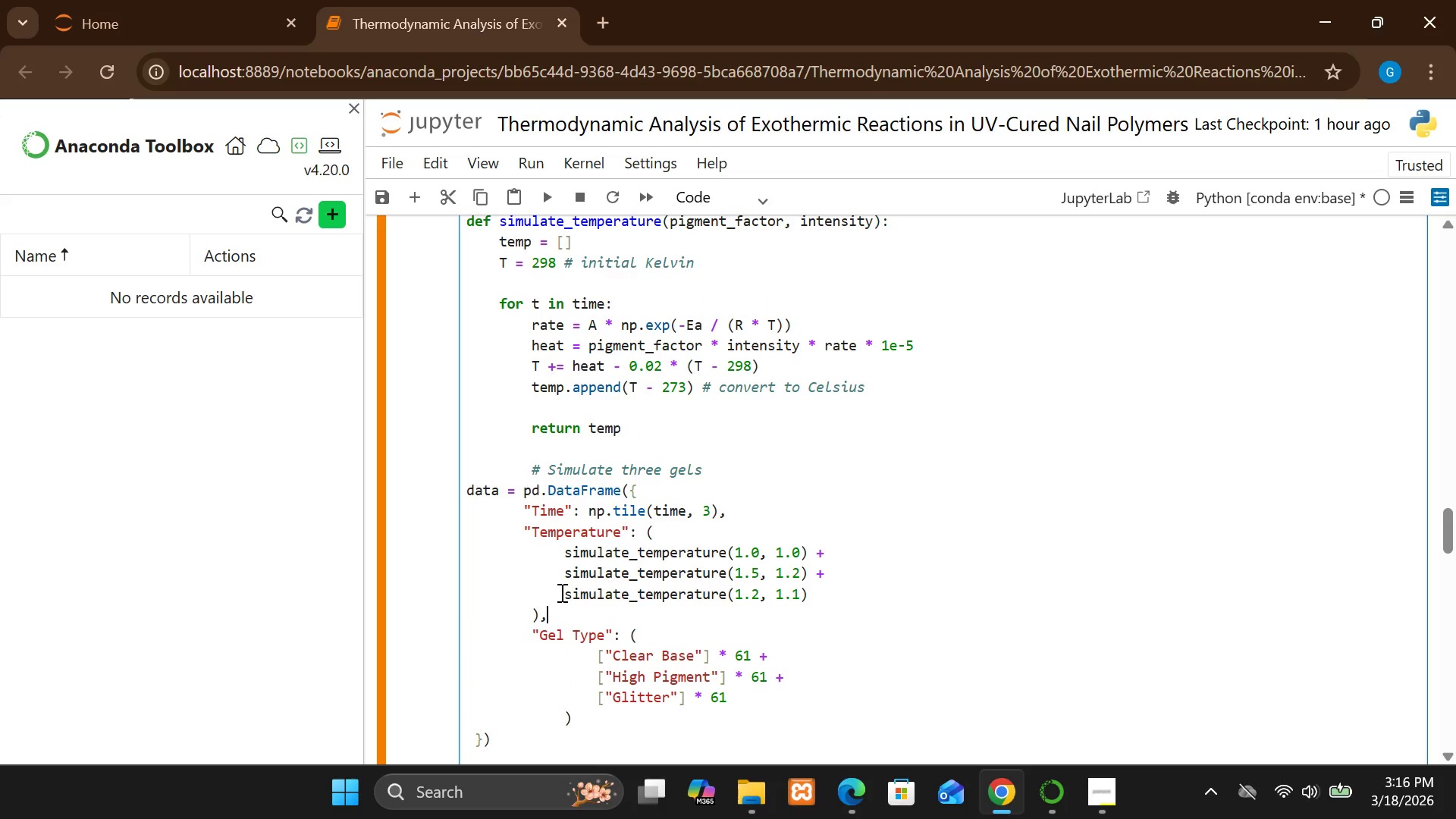 
key(Control+Z)
 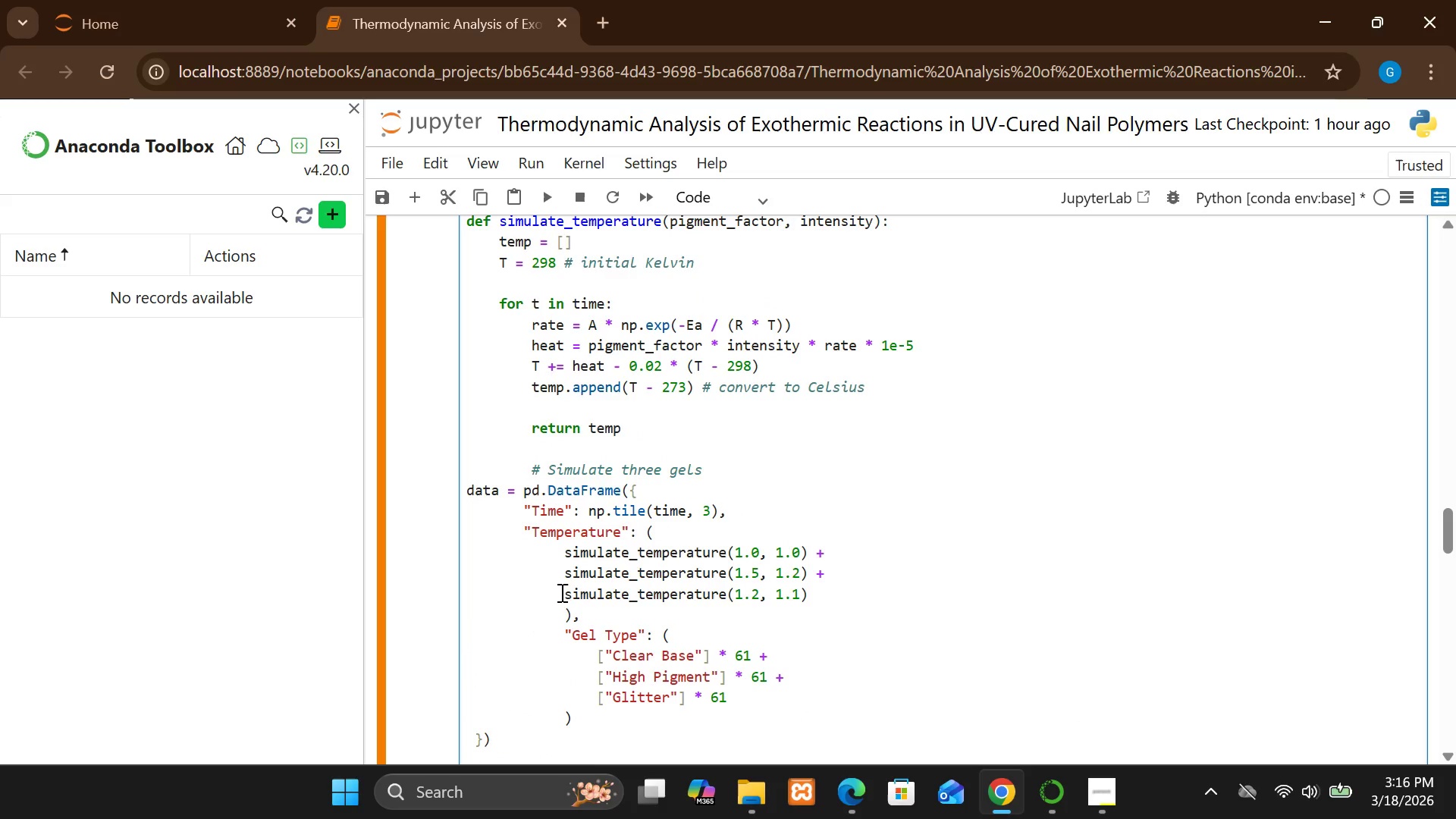 
key(Control+Z)
 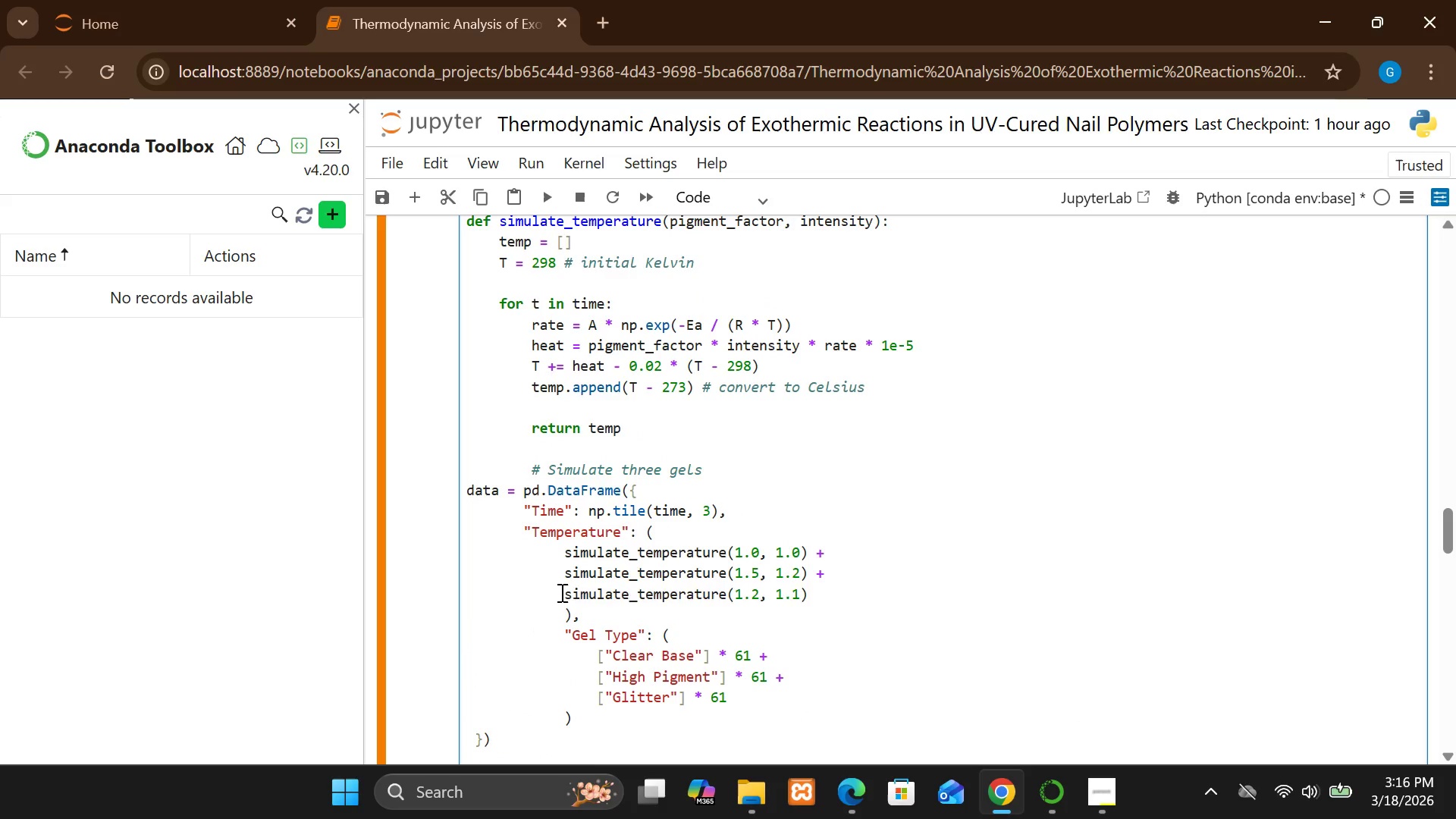 
key(Control+Z)
 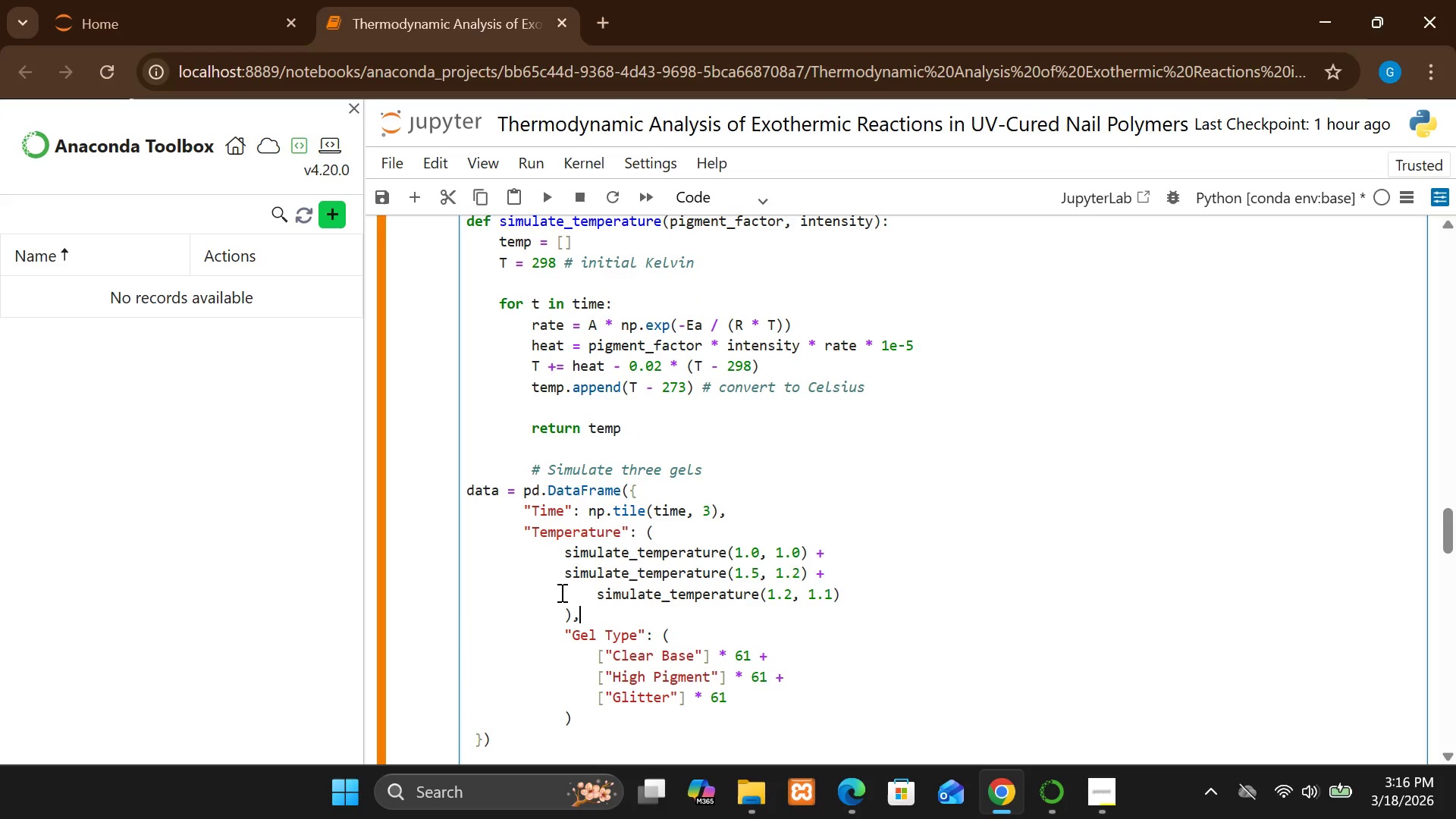 
key(Control+Z)
 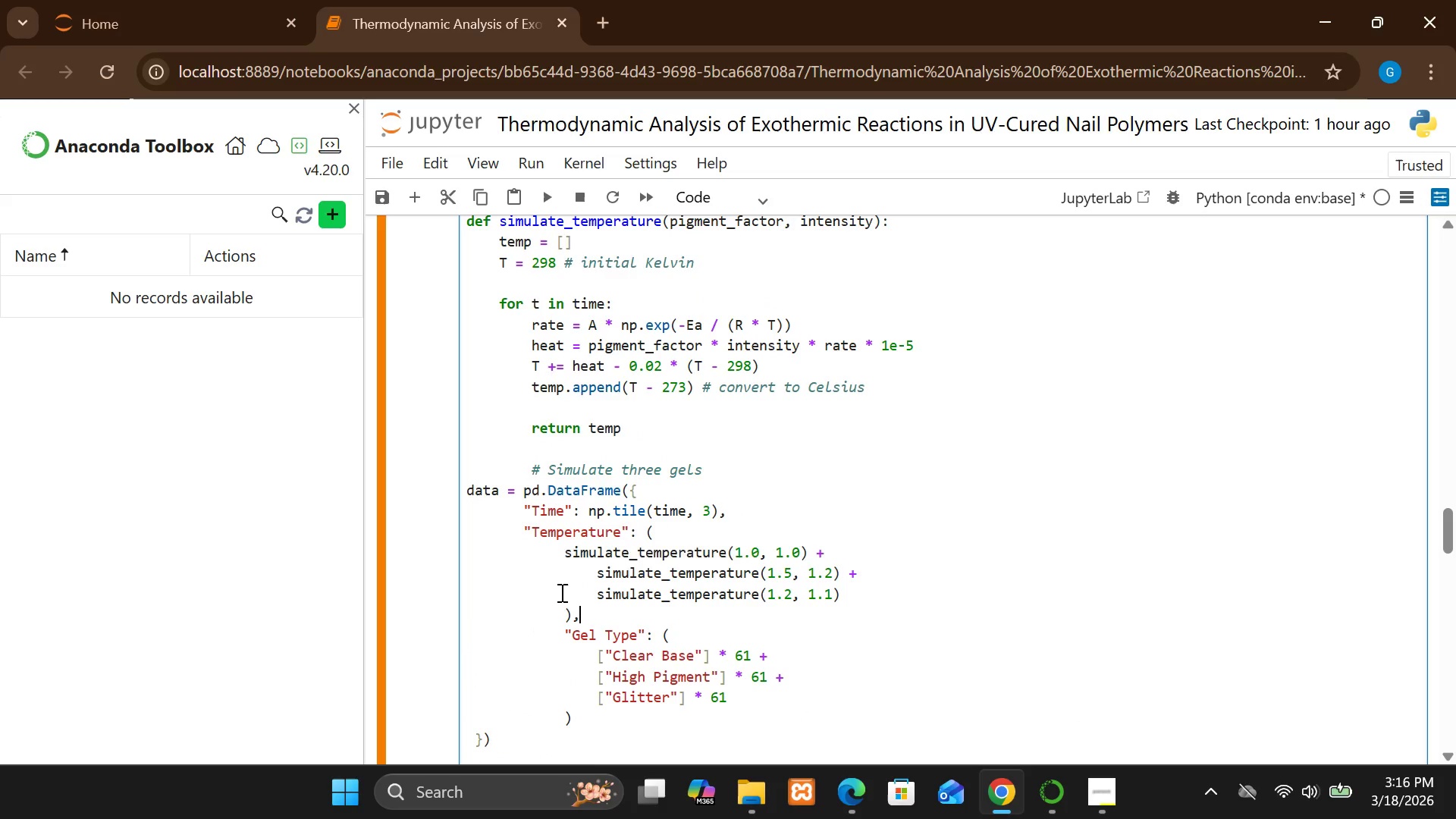 
key(Control+Z)